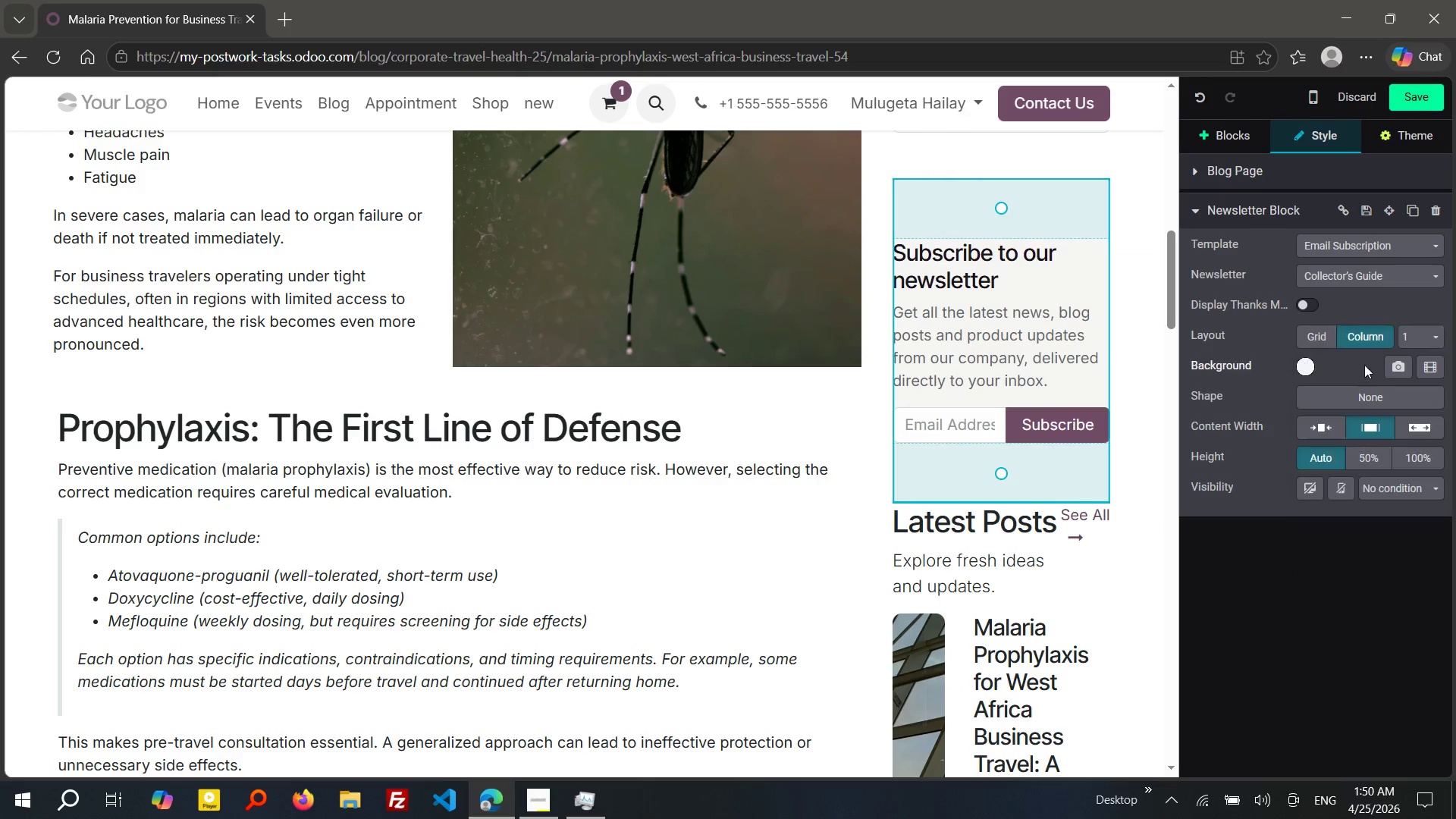 
left_click([1364, 365])
 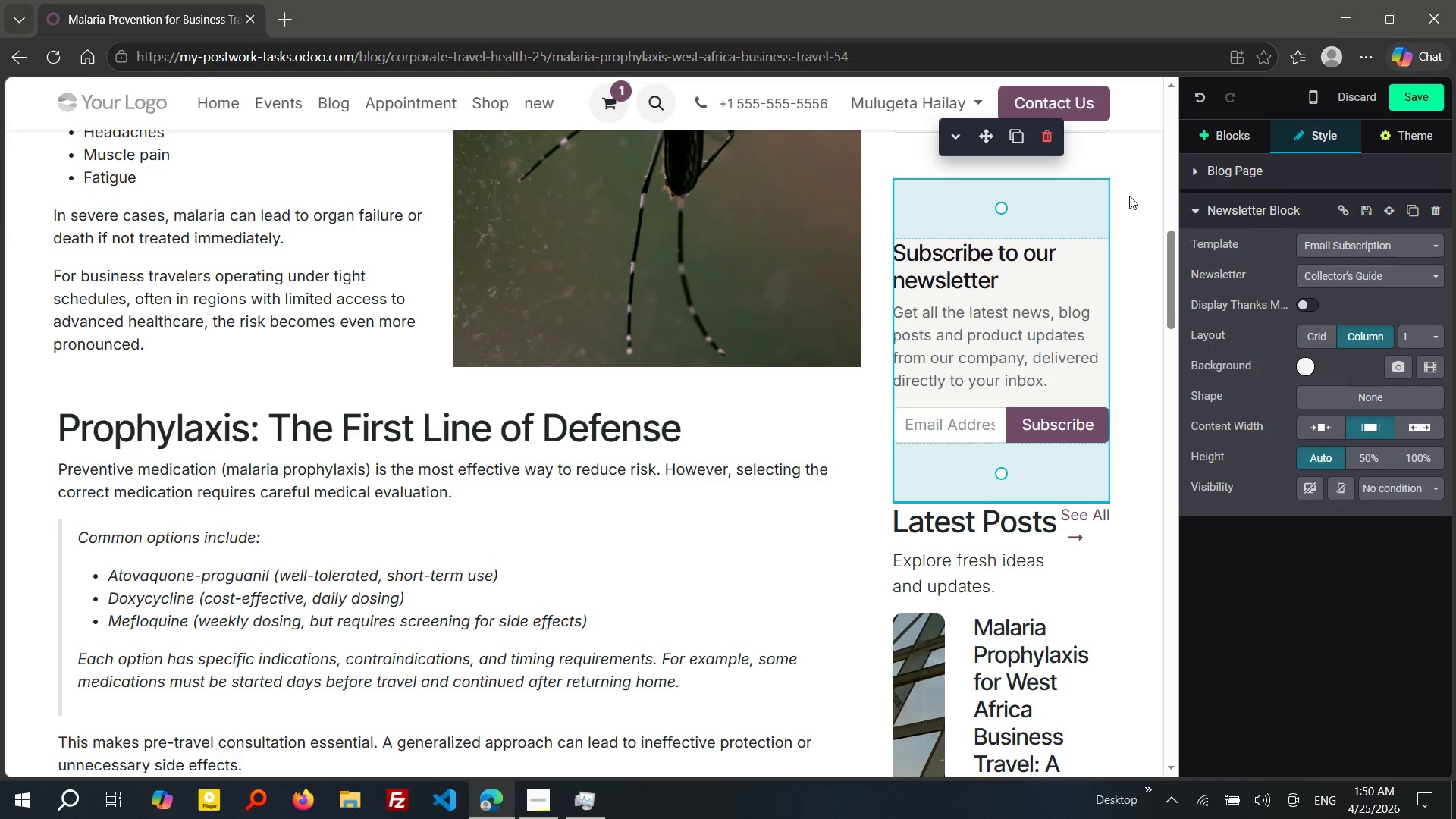 
left_click([1129, 196])
 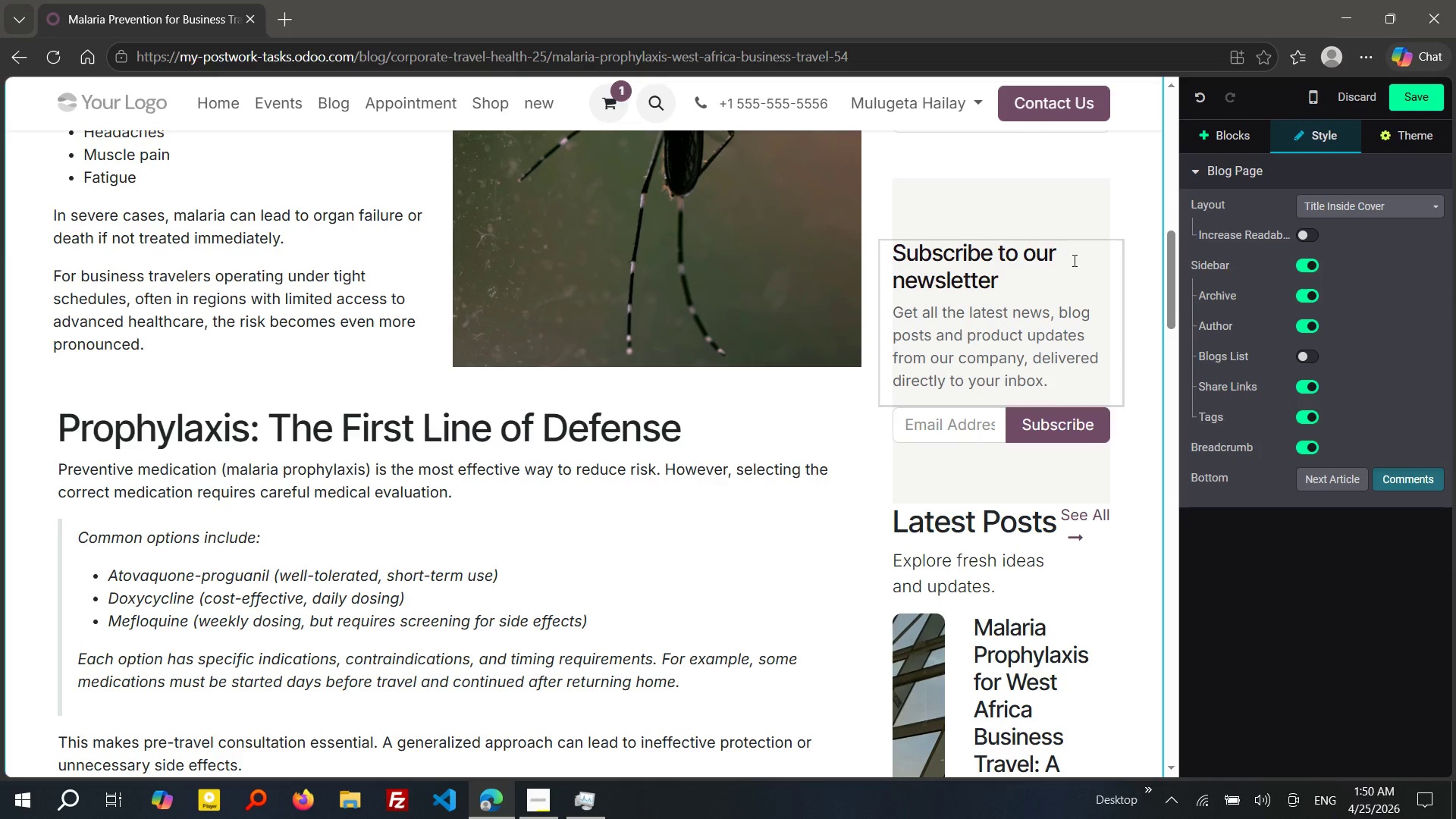 
wait(30.19)
 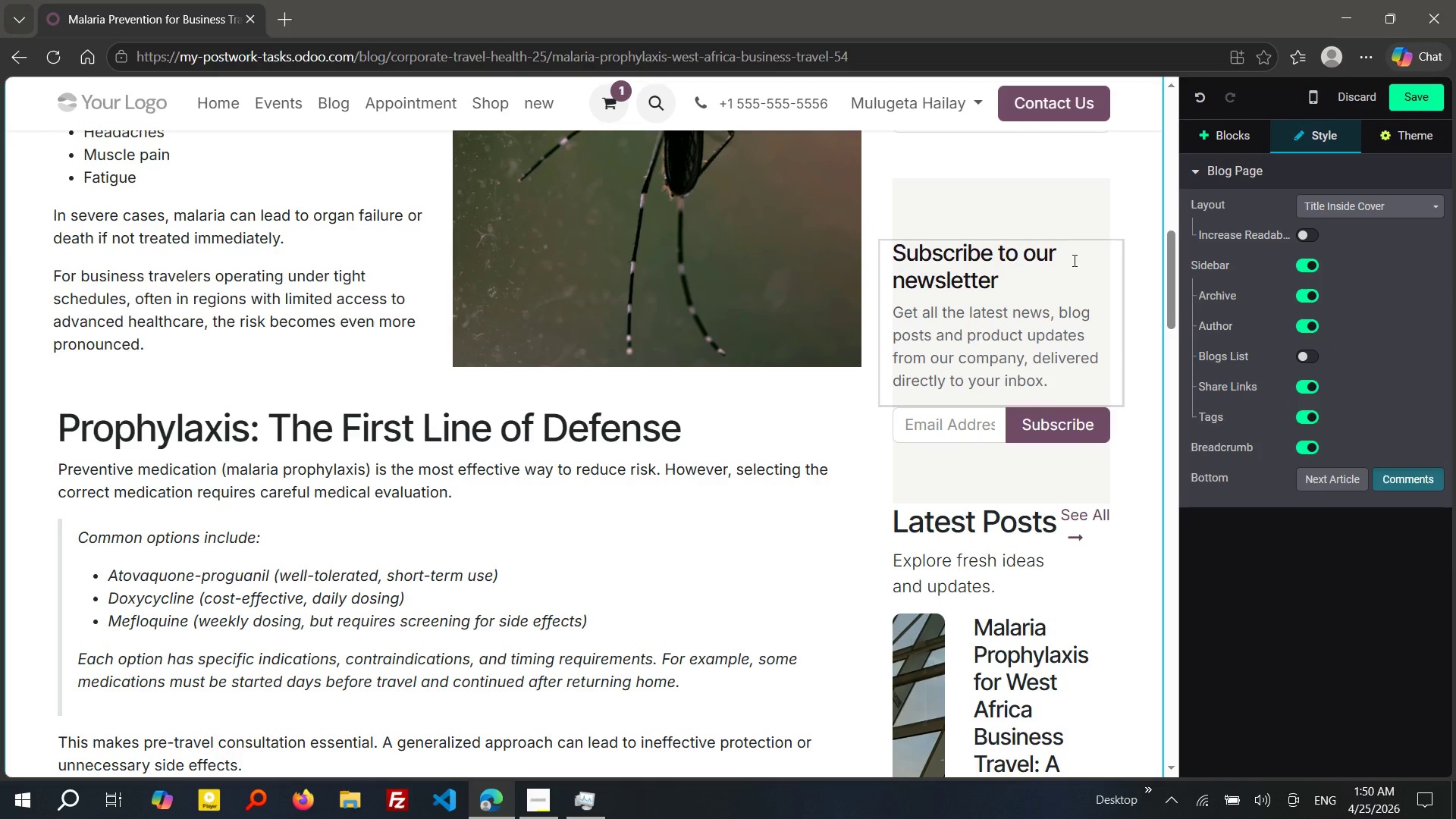 
left_click_drag(start_coordinate=[1049, 376], to_coordinate=[899, 246])
 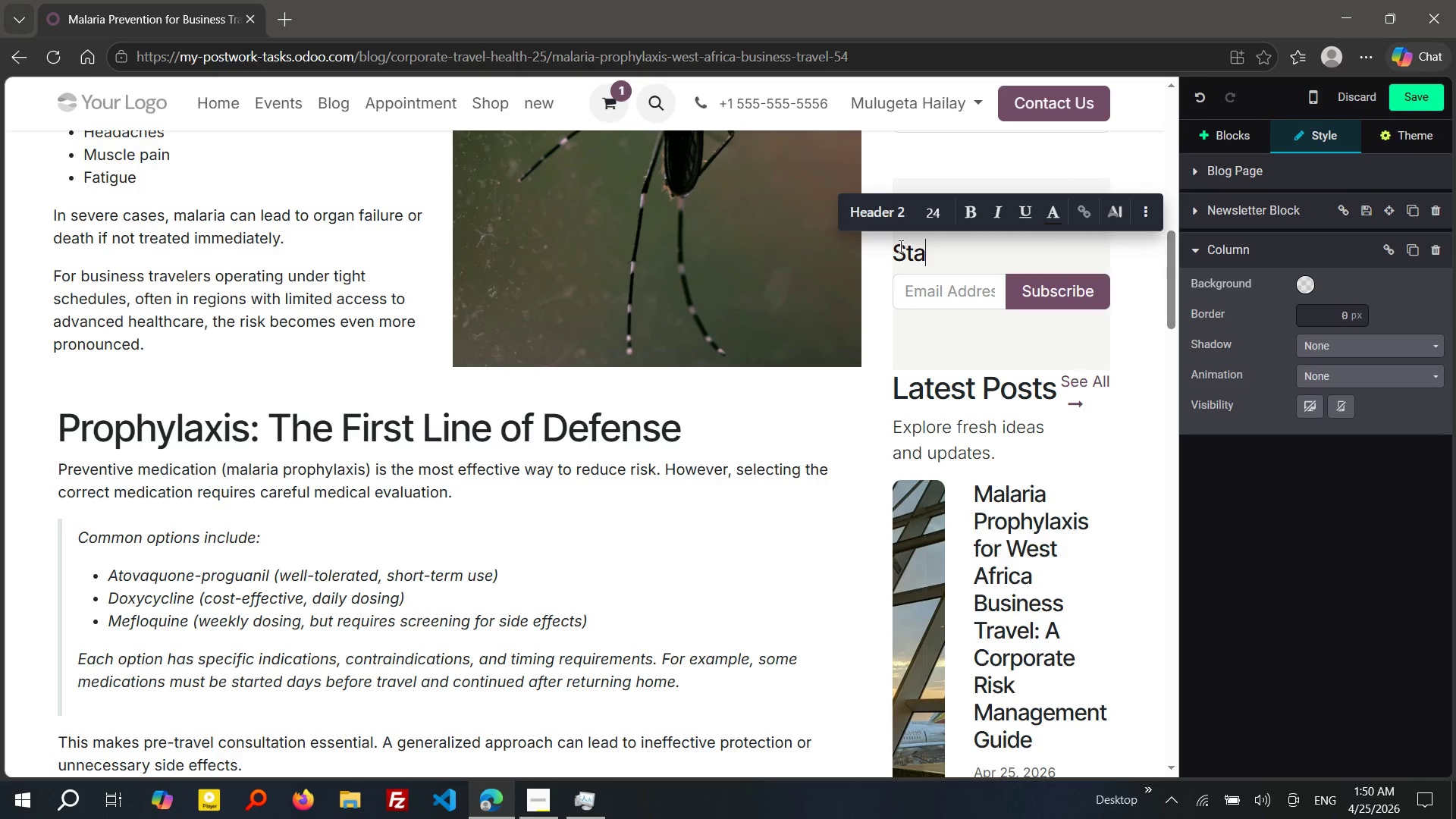 
type(tay UPDAted on global)
 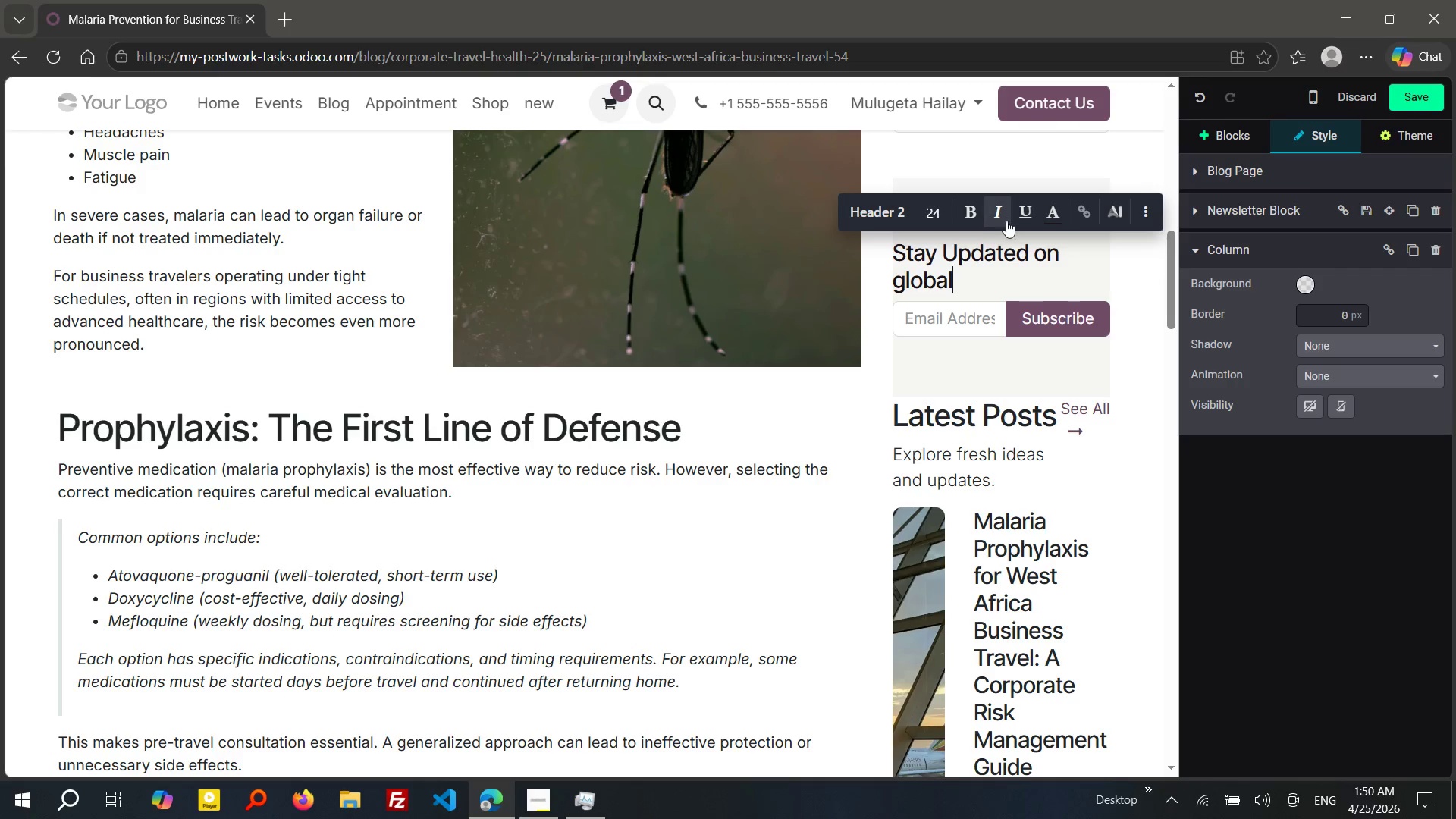 
wait(5.34)
 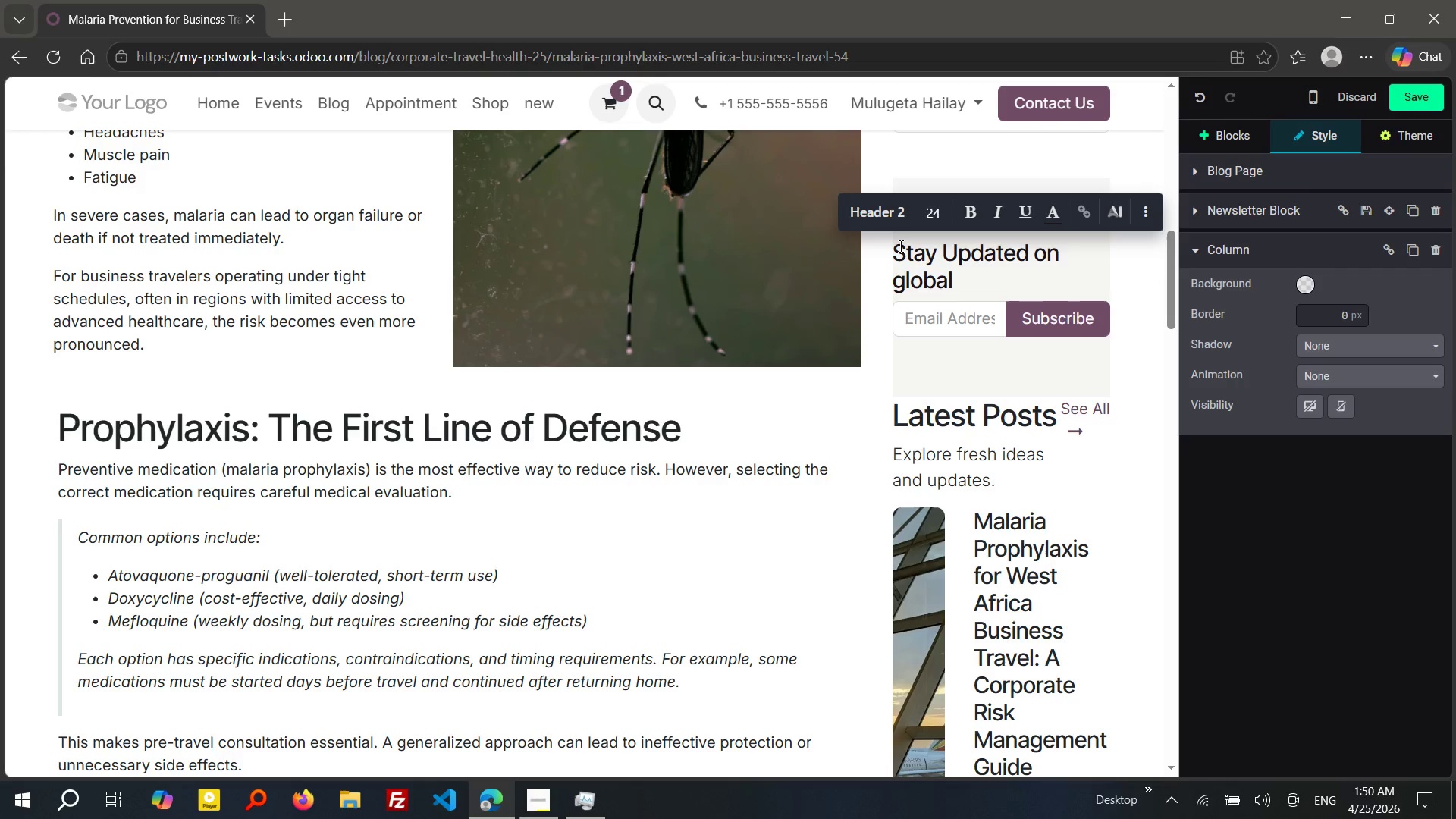 
left_click([959, 254])
 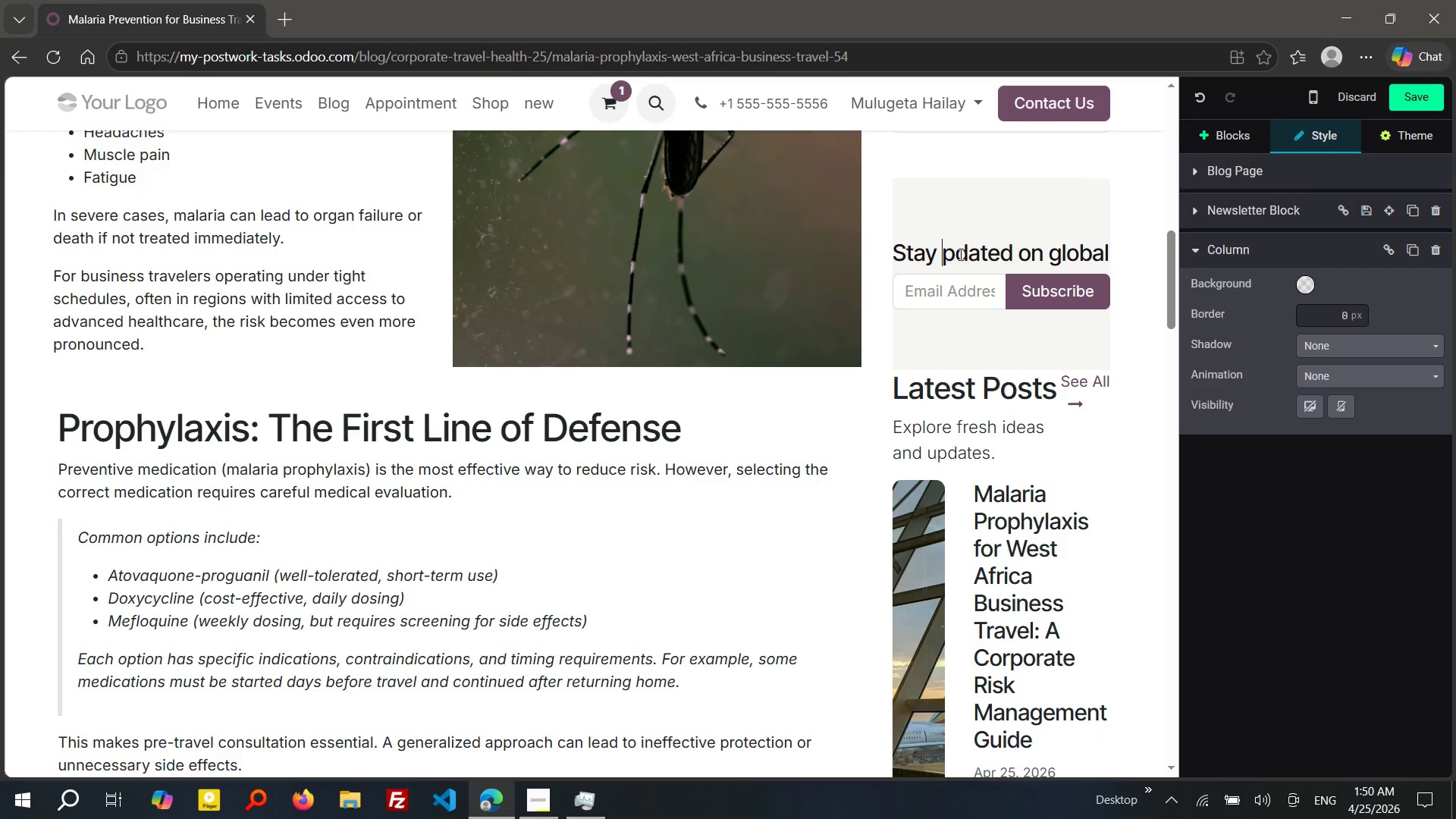 
key(Backspace)
 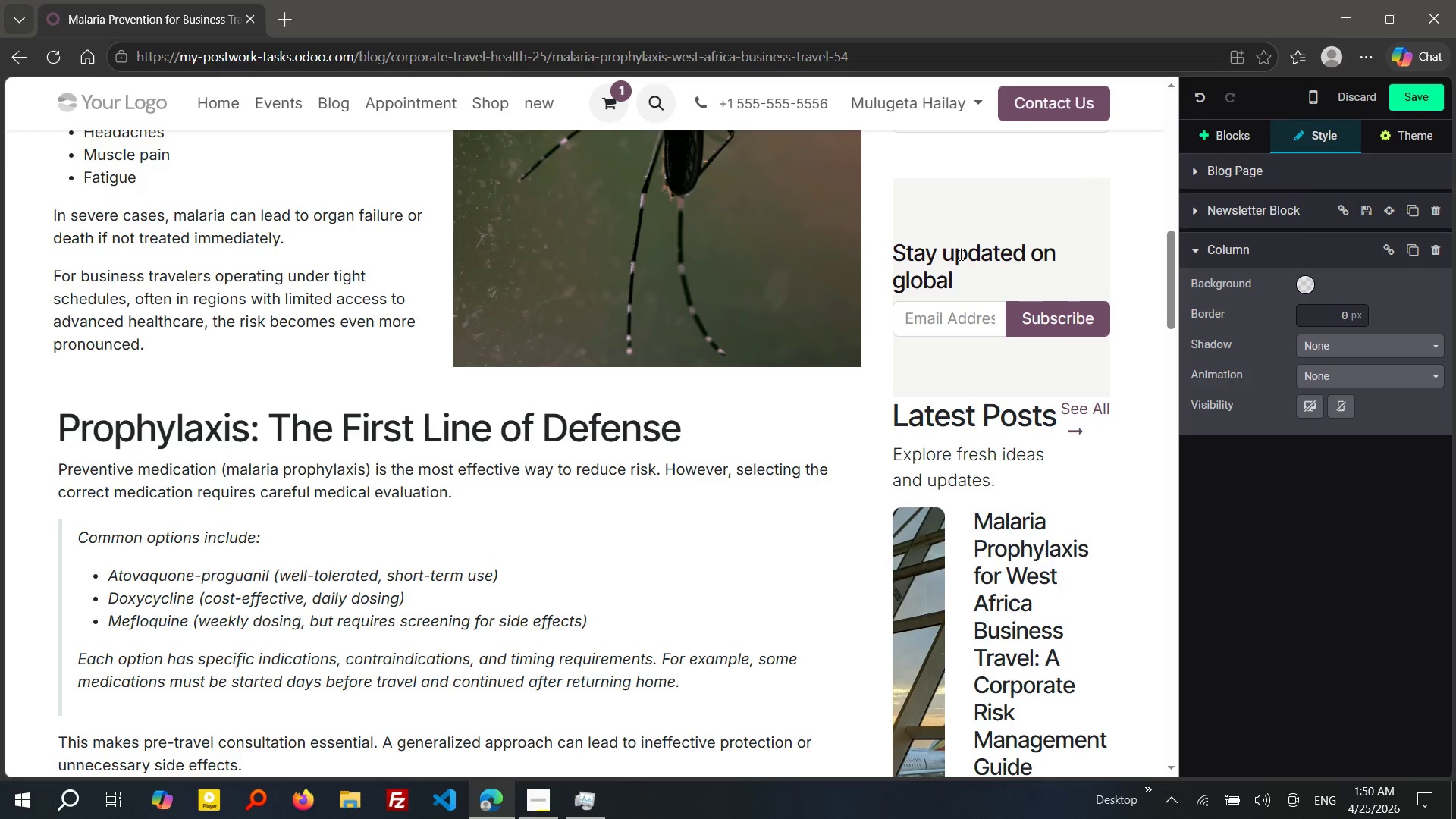 
key(U)
 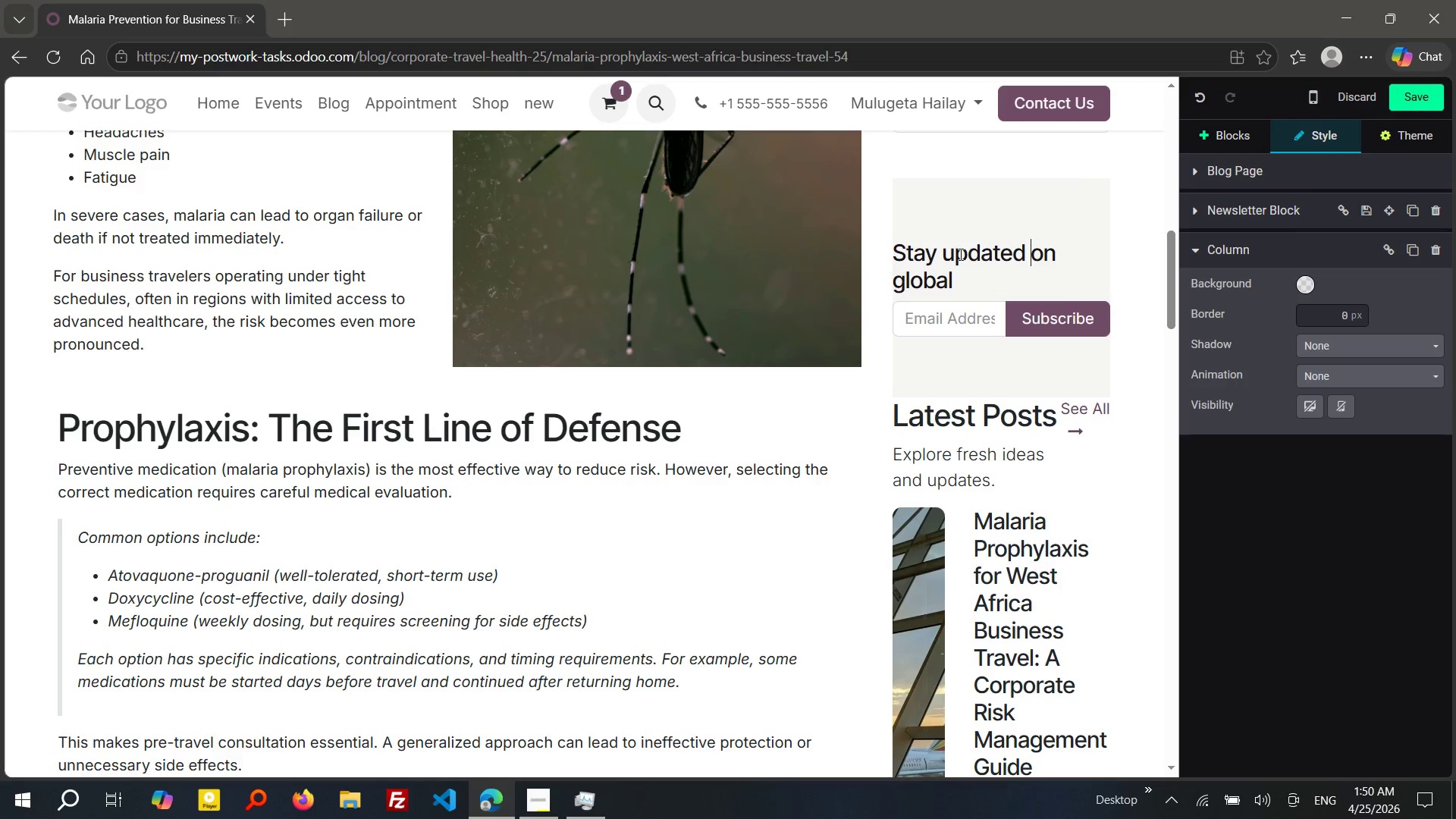 
key(Control+ArrowRight)
 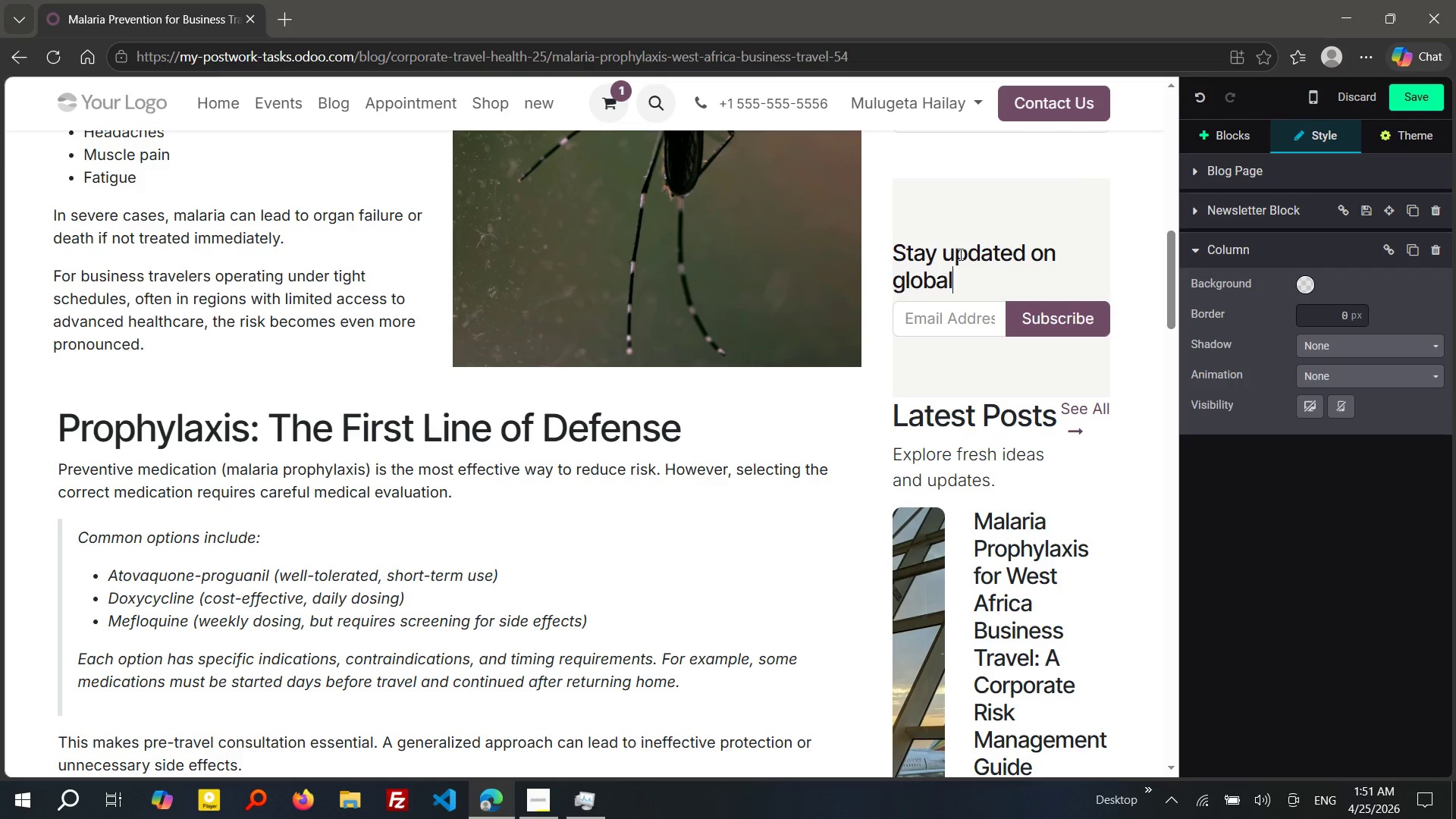 
key(Control+ArrowRight)
 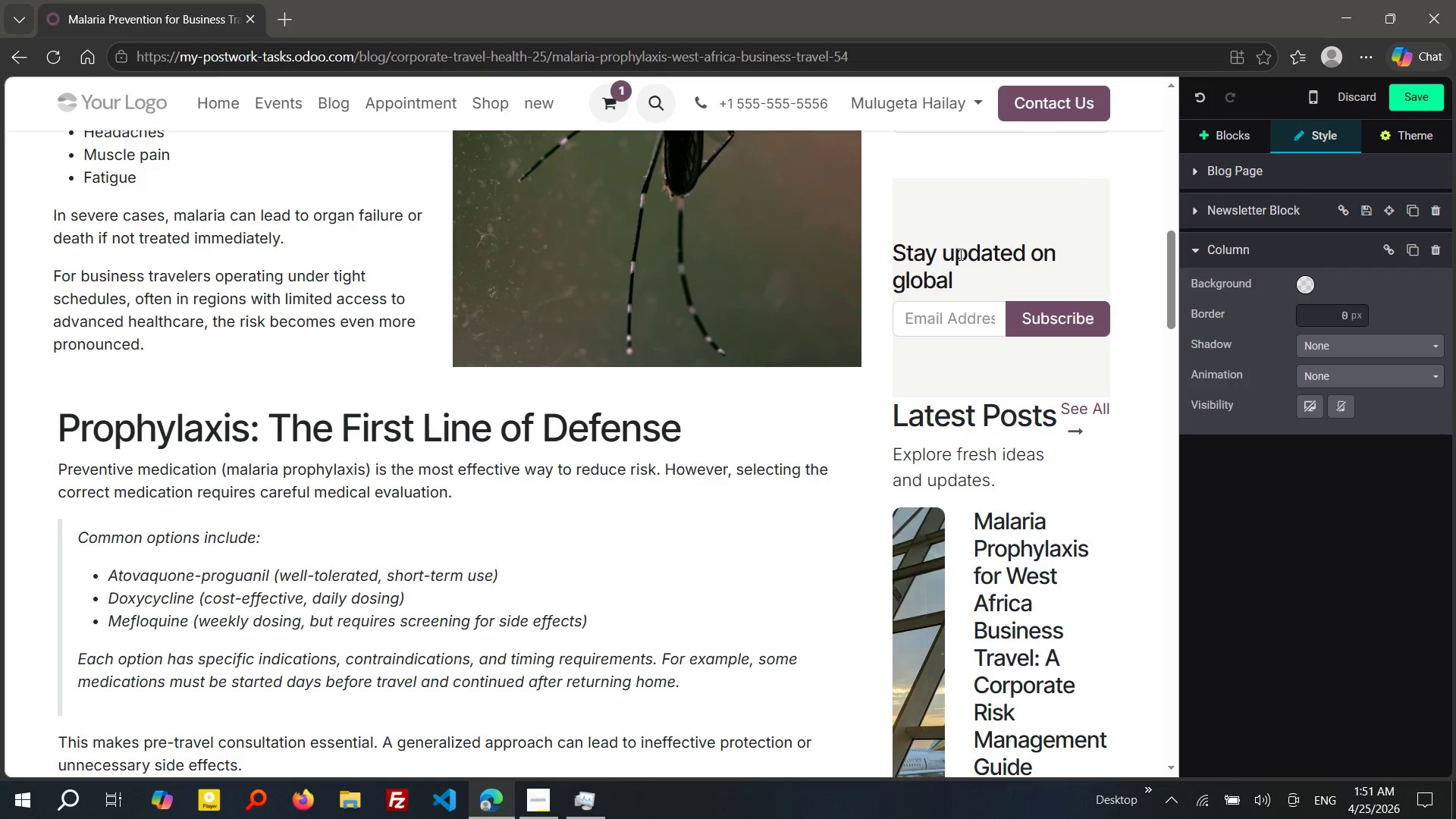 
key(Control+ArrowRight)
 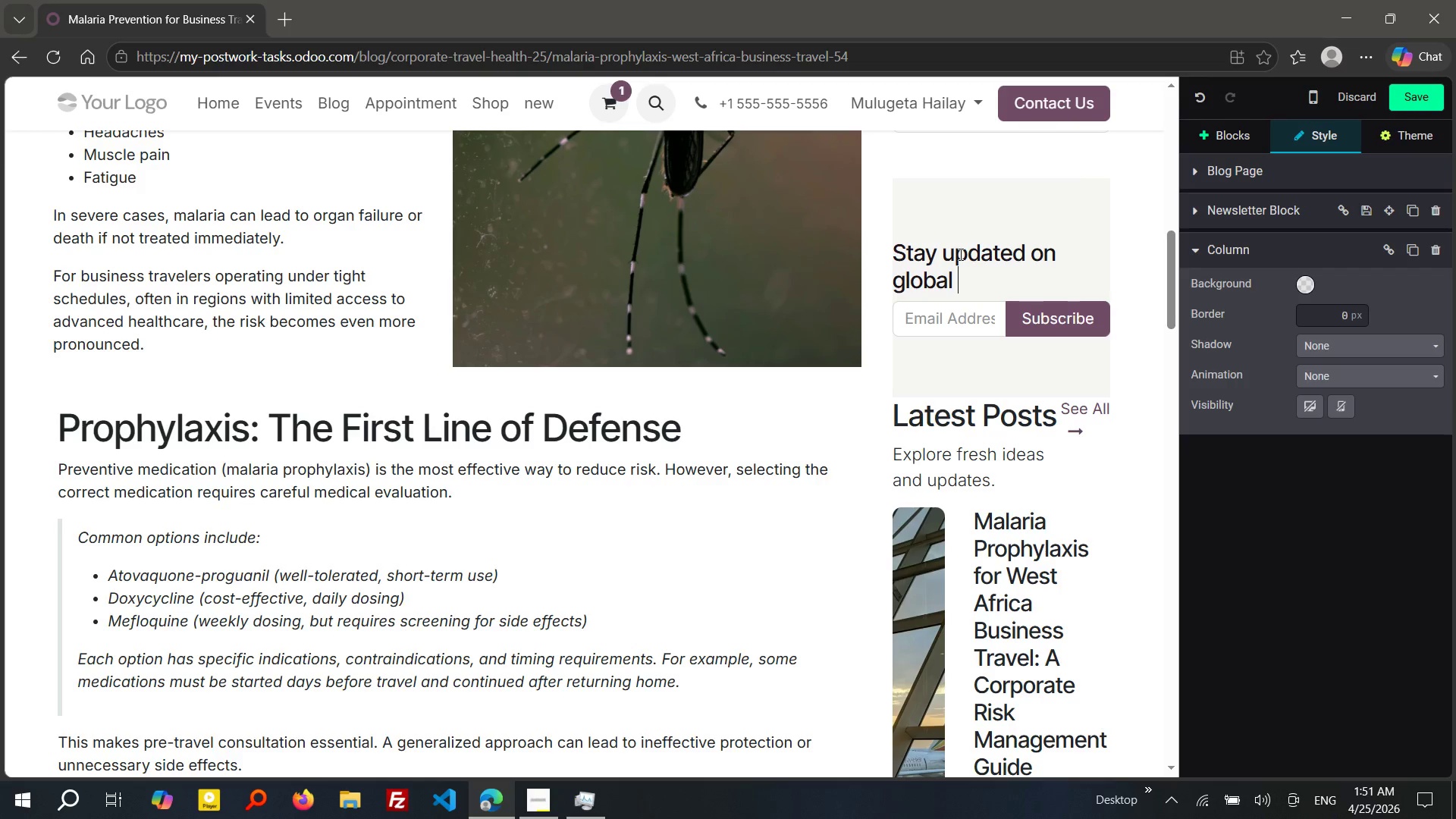 
type( travel risks and compliancet)
key(Backspace)
type( tips)
 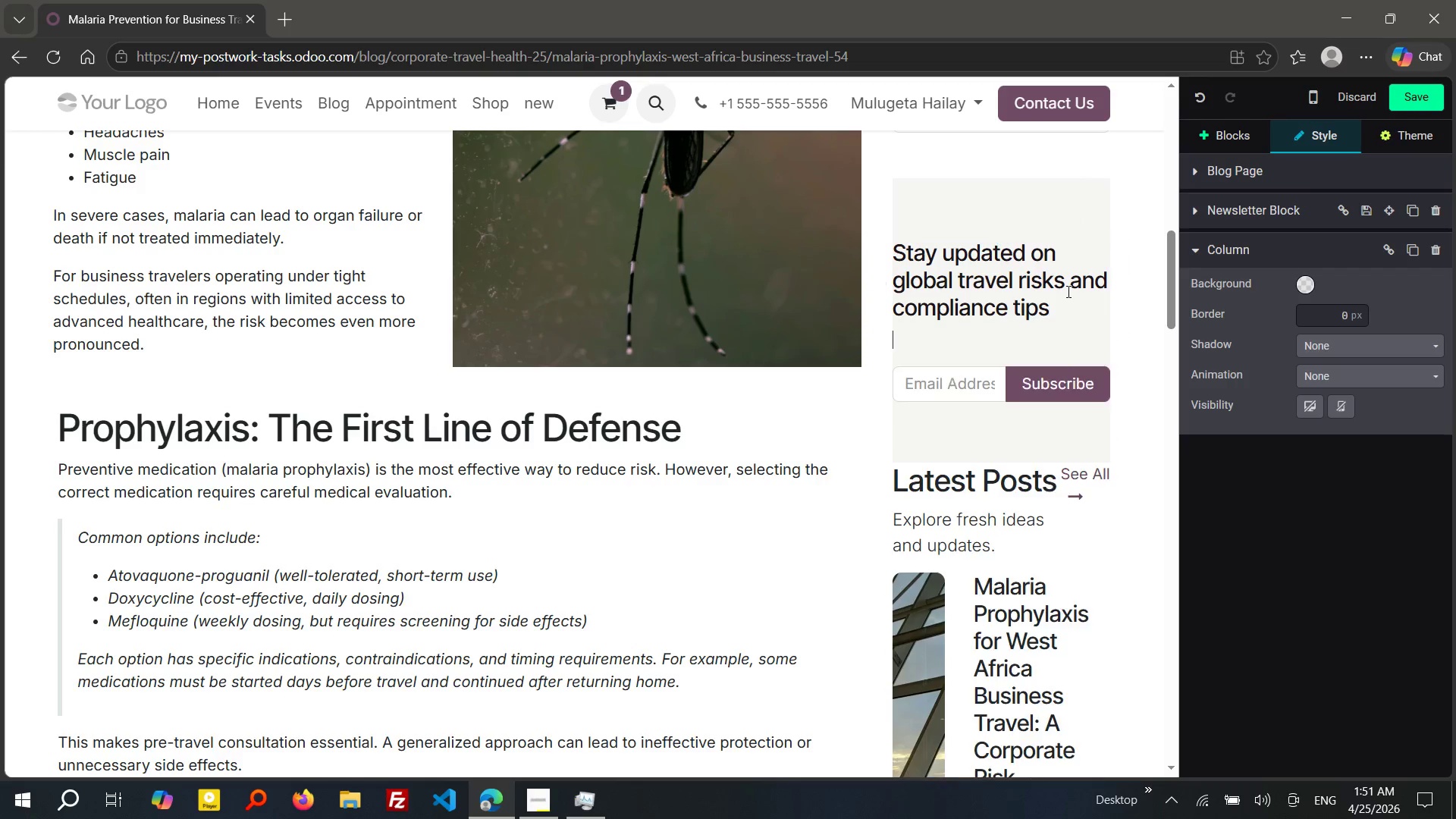 
key(Enter)
 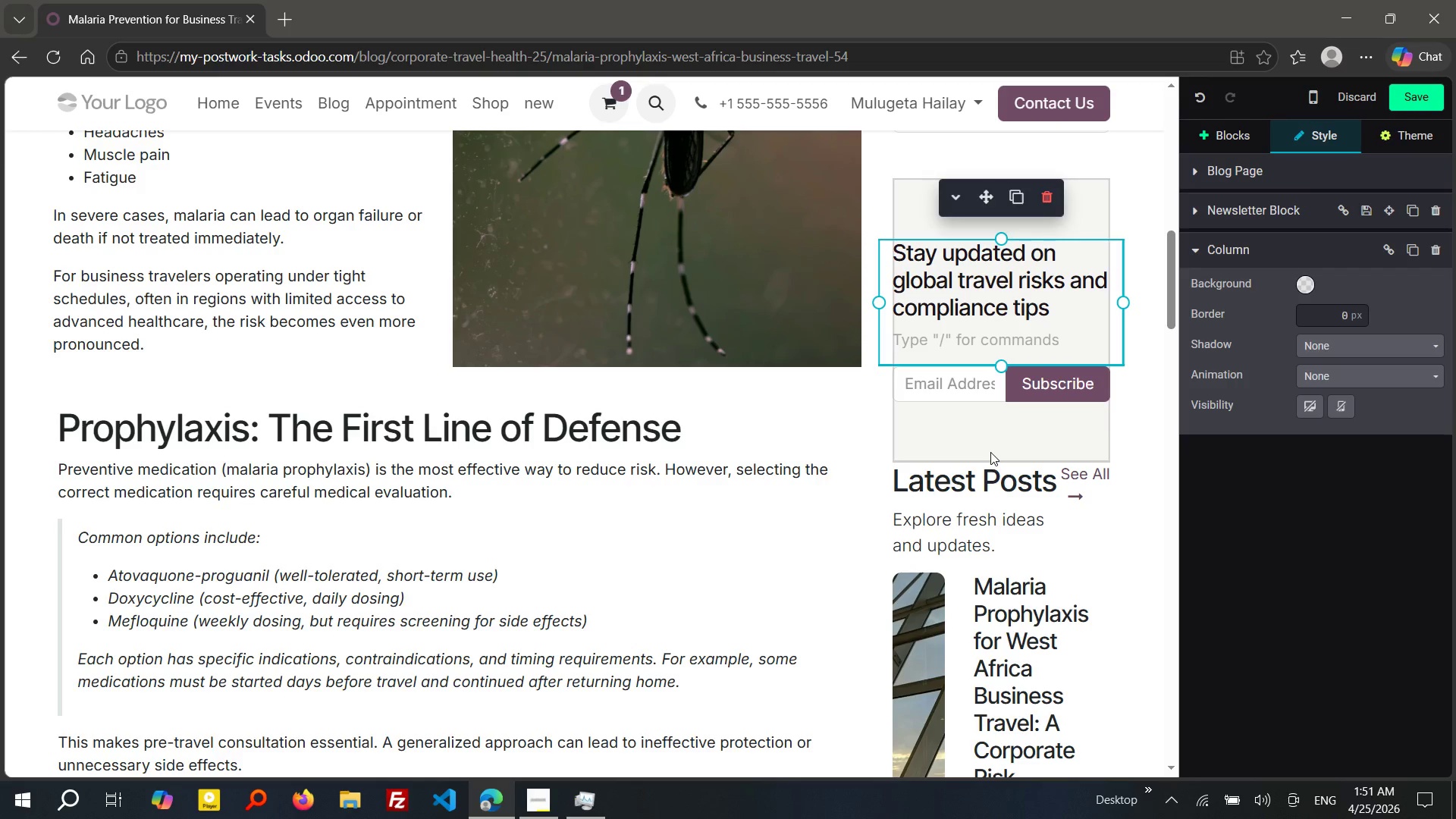 
left_click([990, 452])
 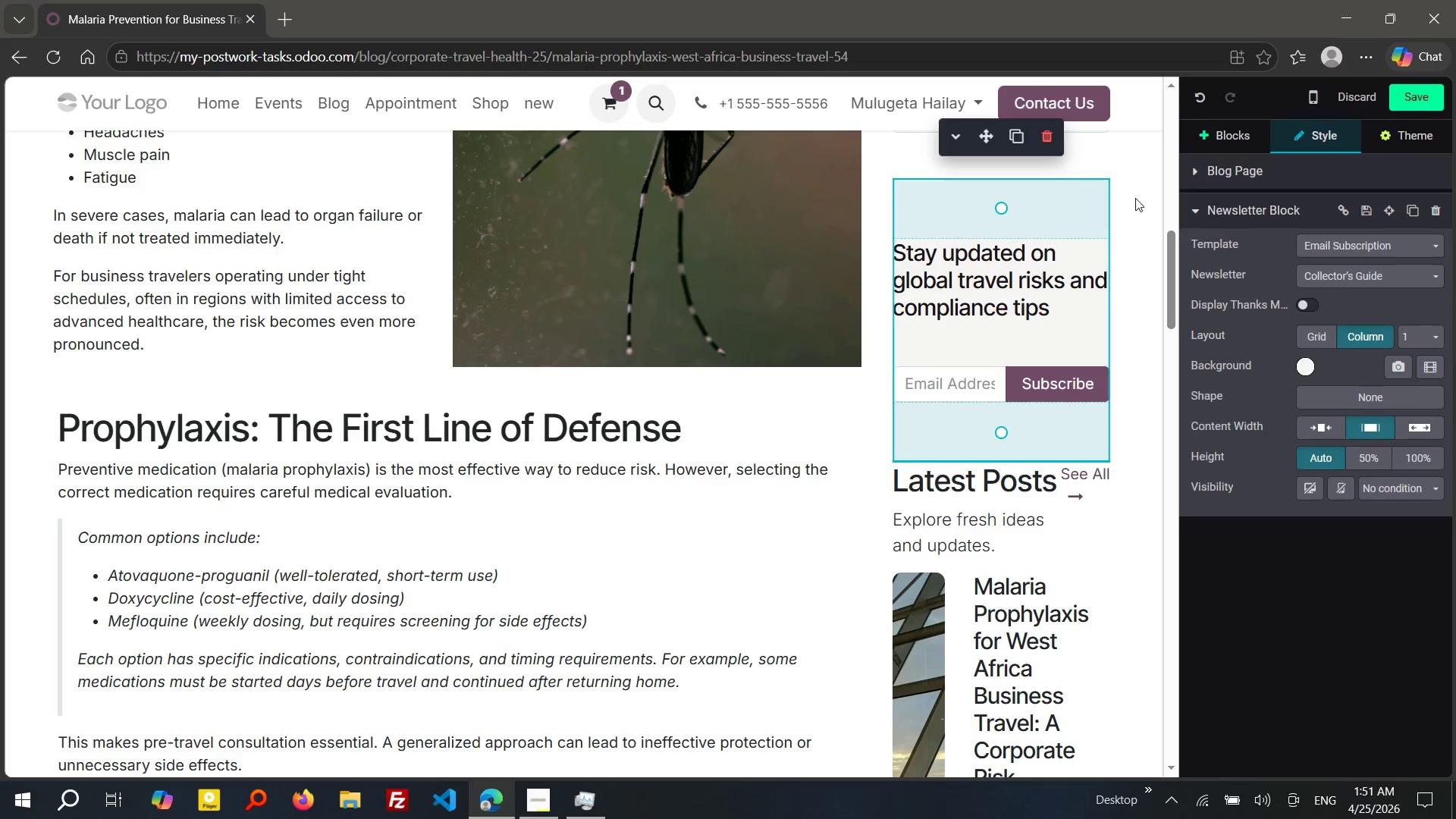 
left_click([1135, 198])
 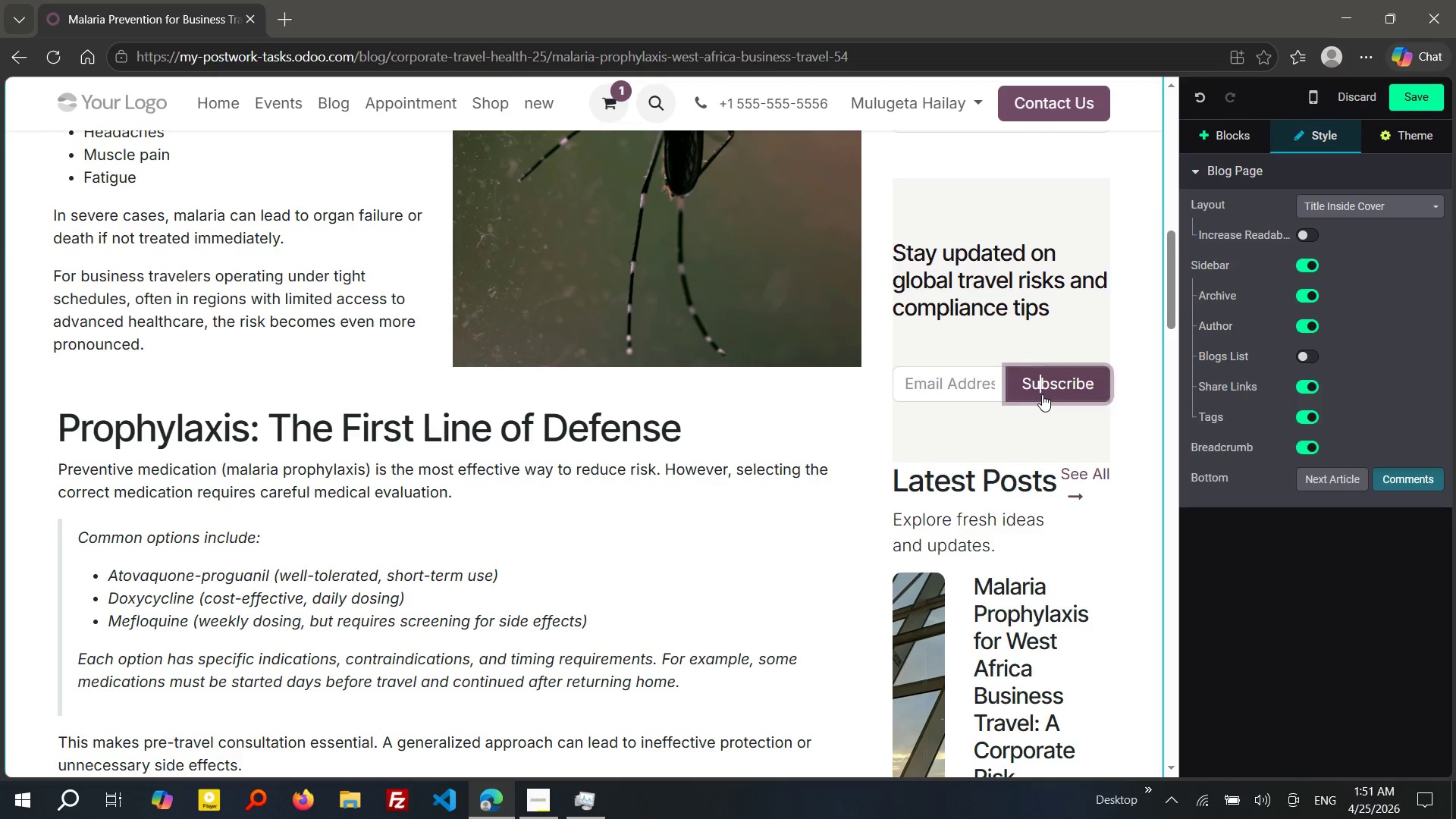 
left_click([1042, 394])
 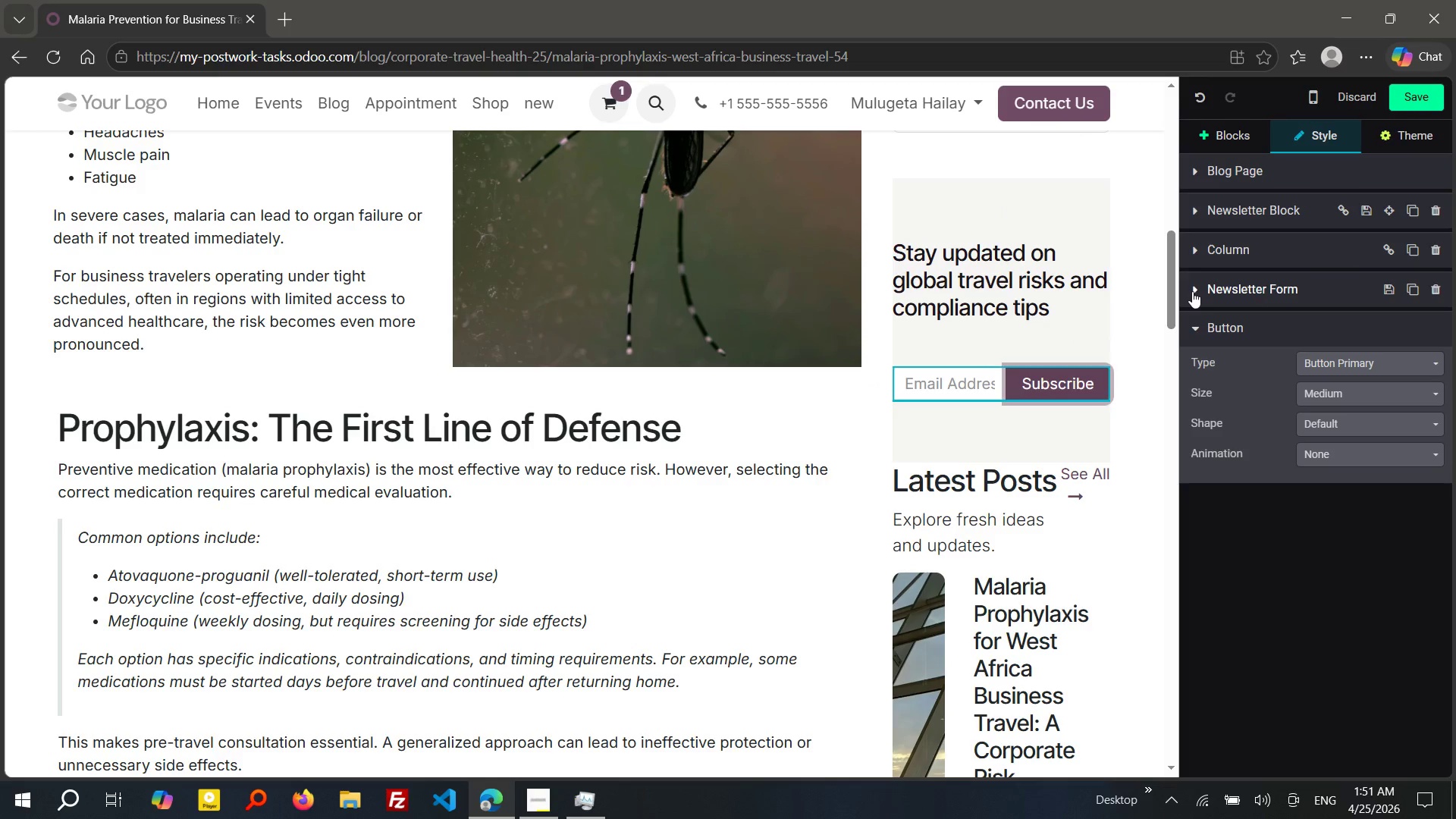 
left_click([1192, 291])
 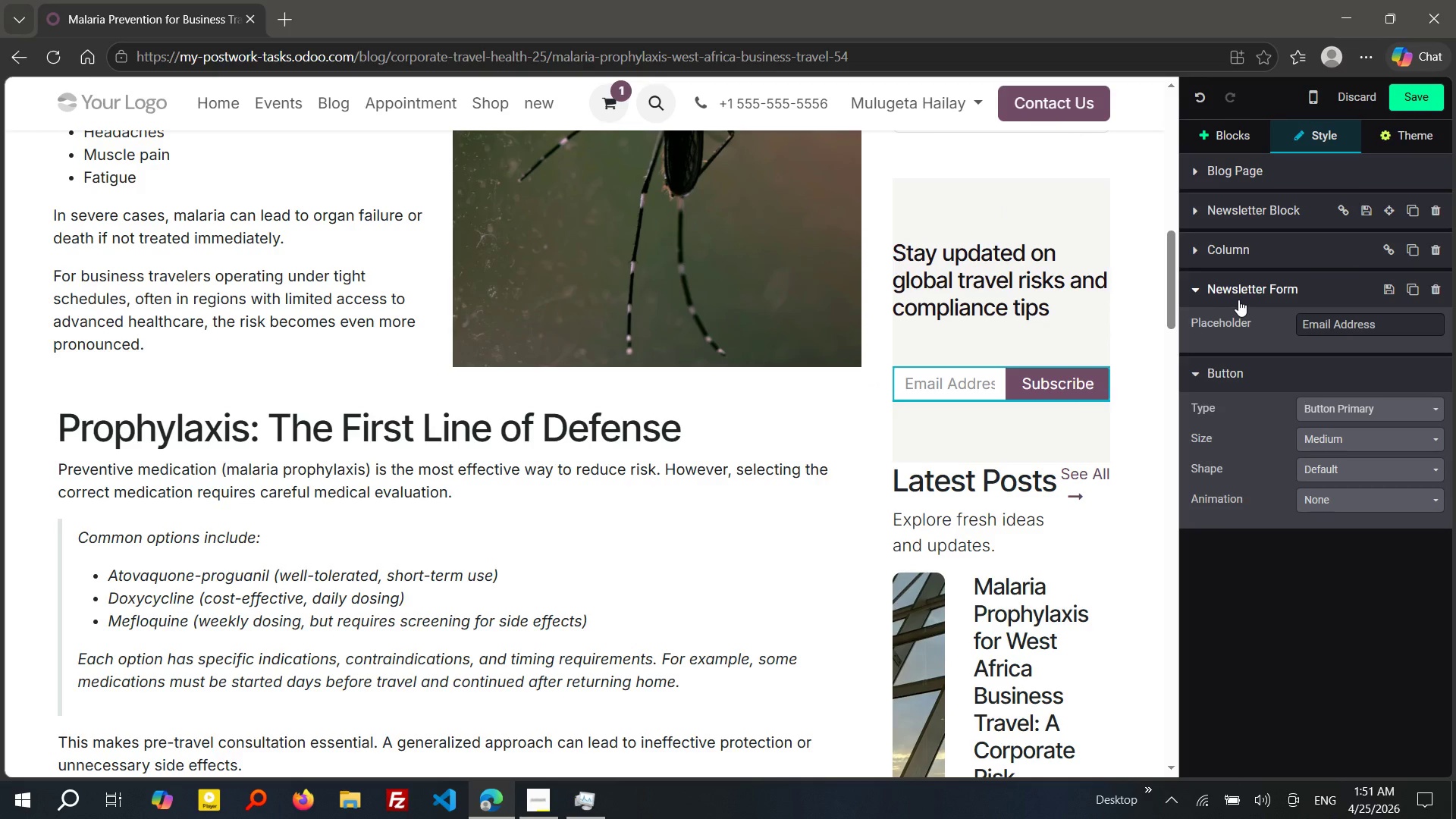 
mouse_move([1222, 280])
 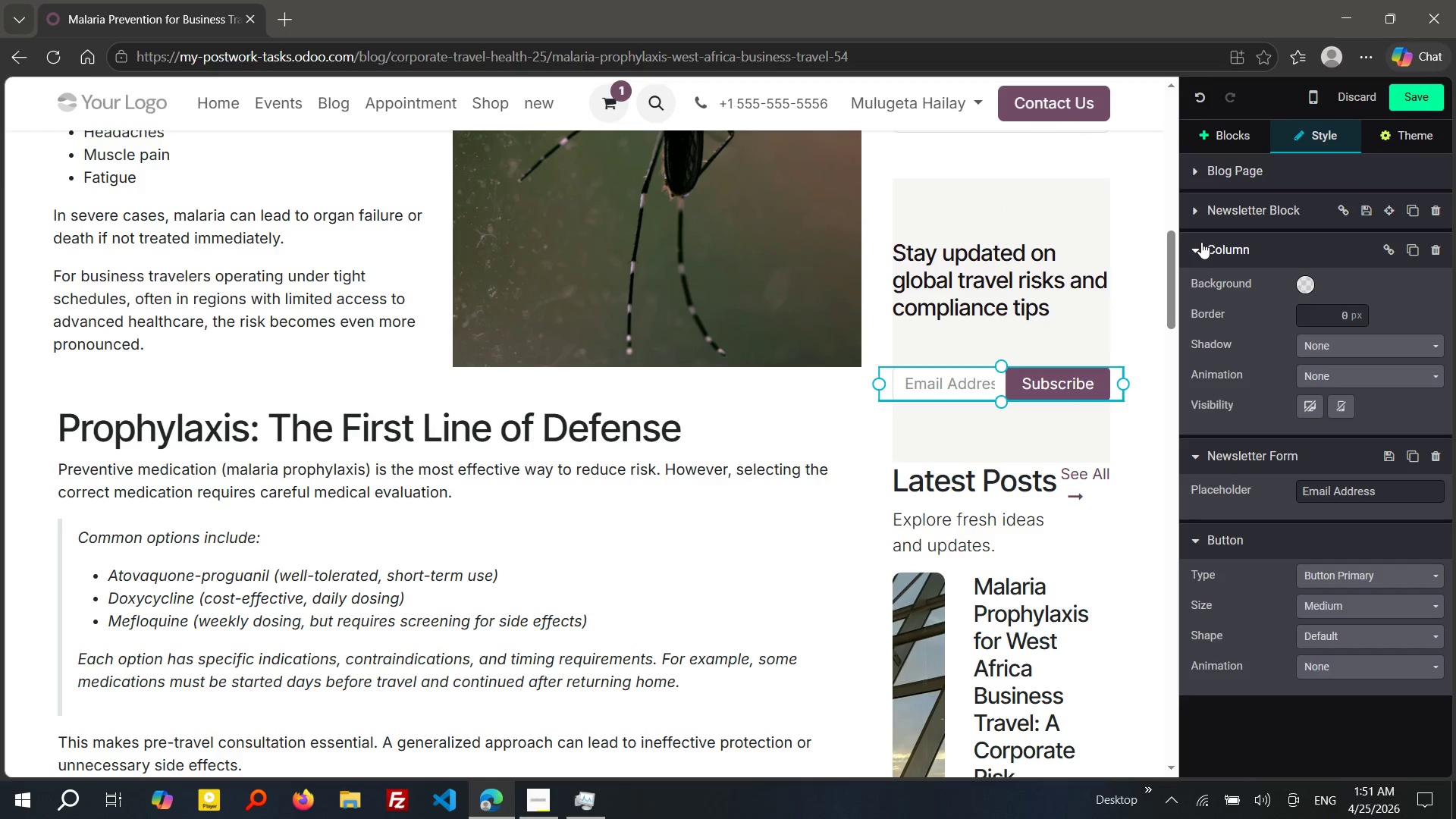 
left_click([1201, 242])
 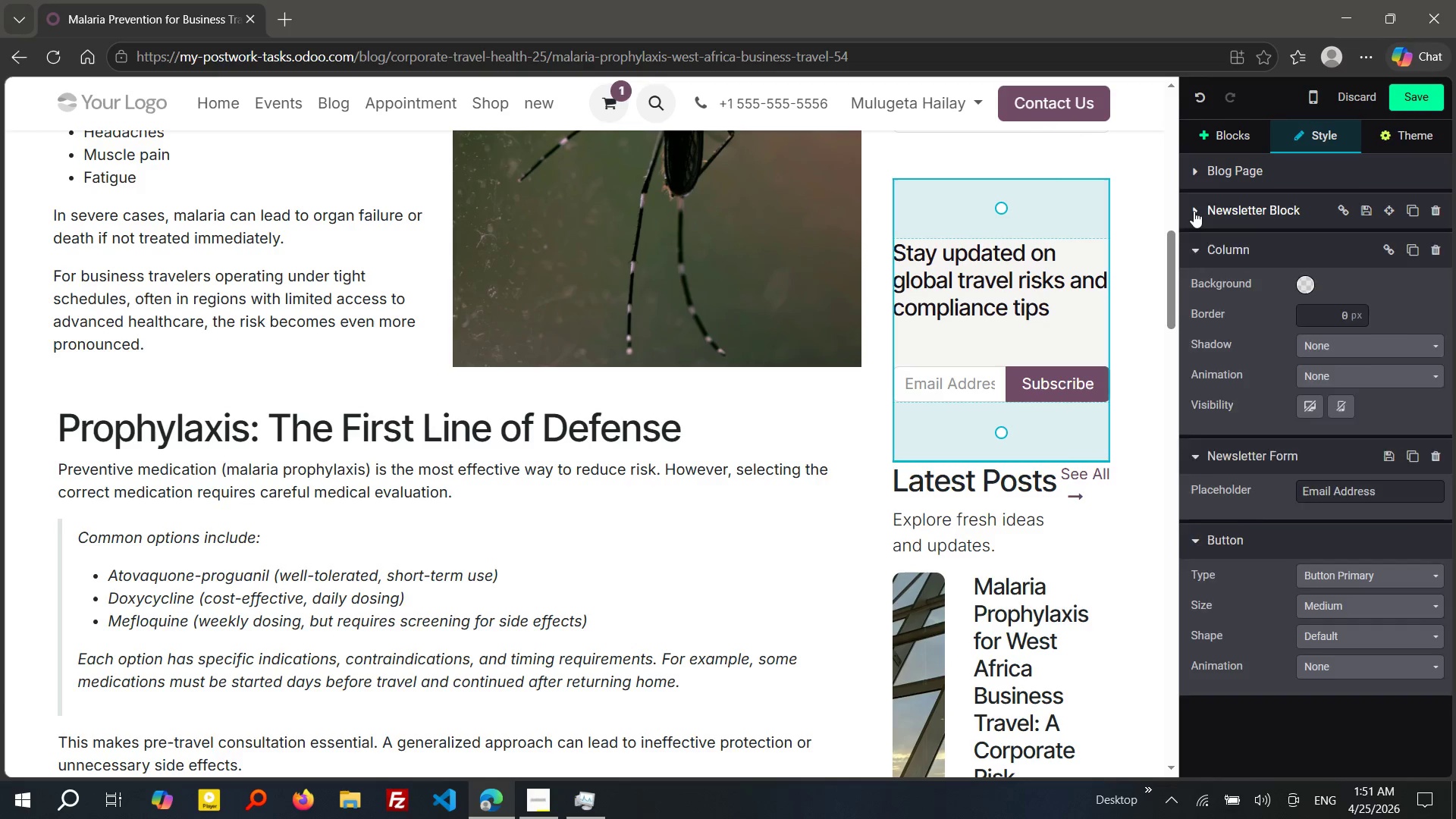 
left_click([1194, 211])
 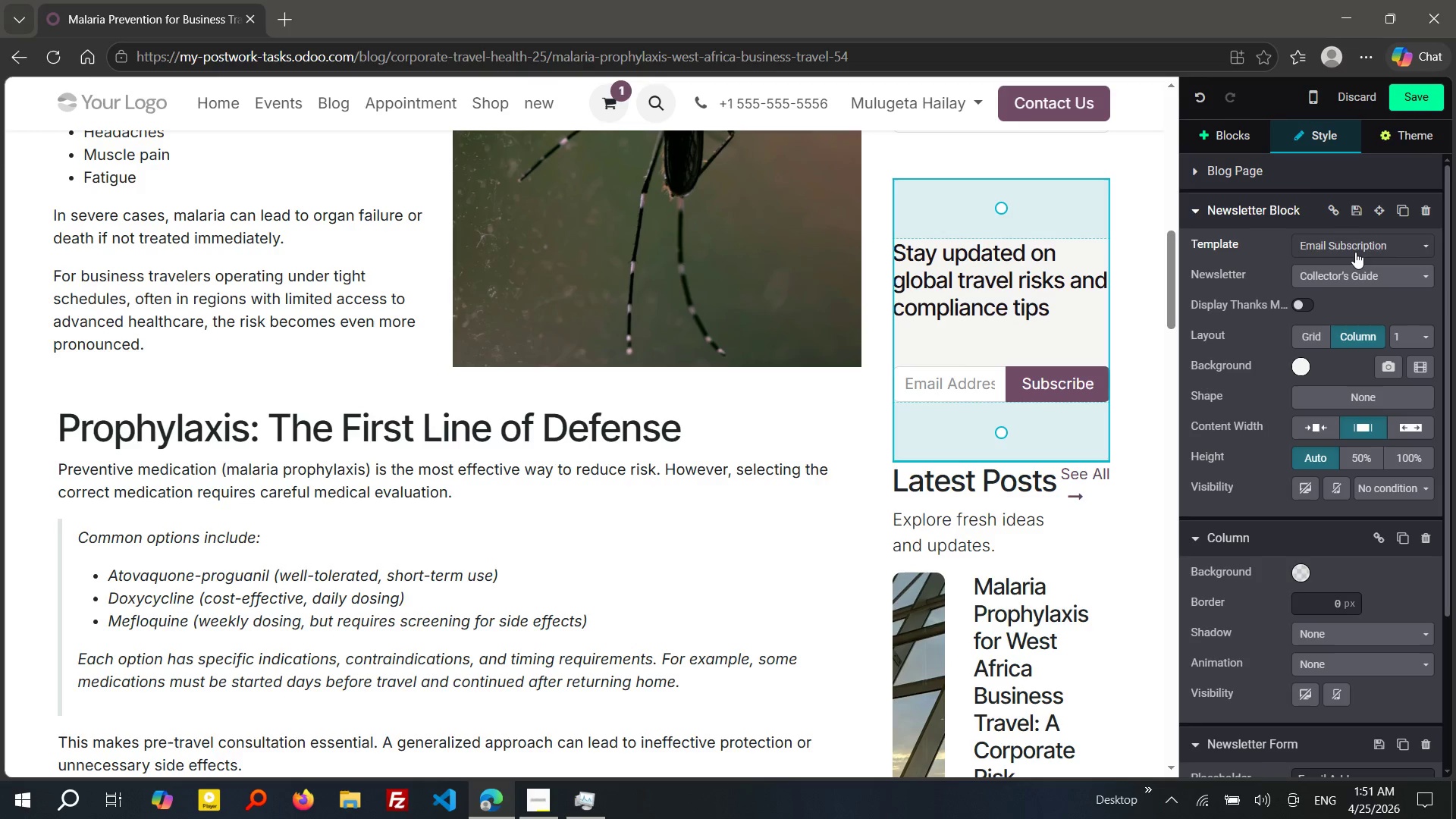 
left_click([1355, 252])
 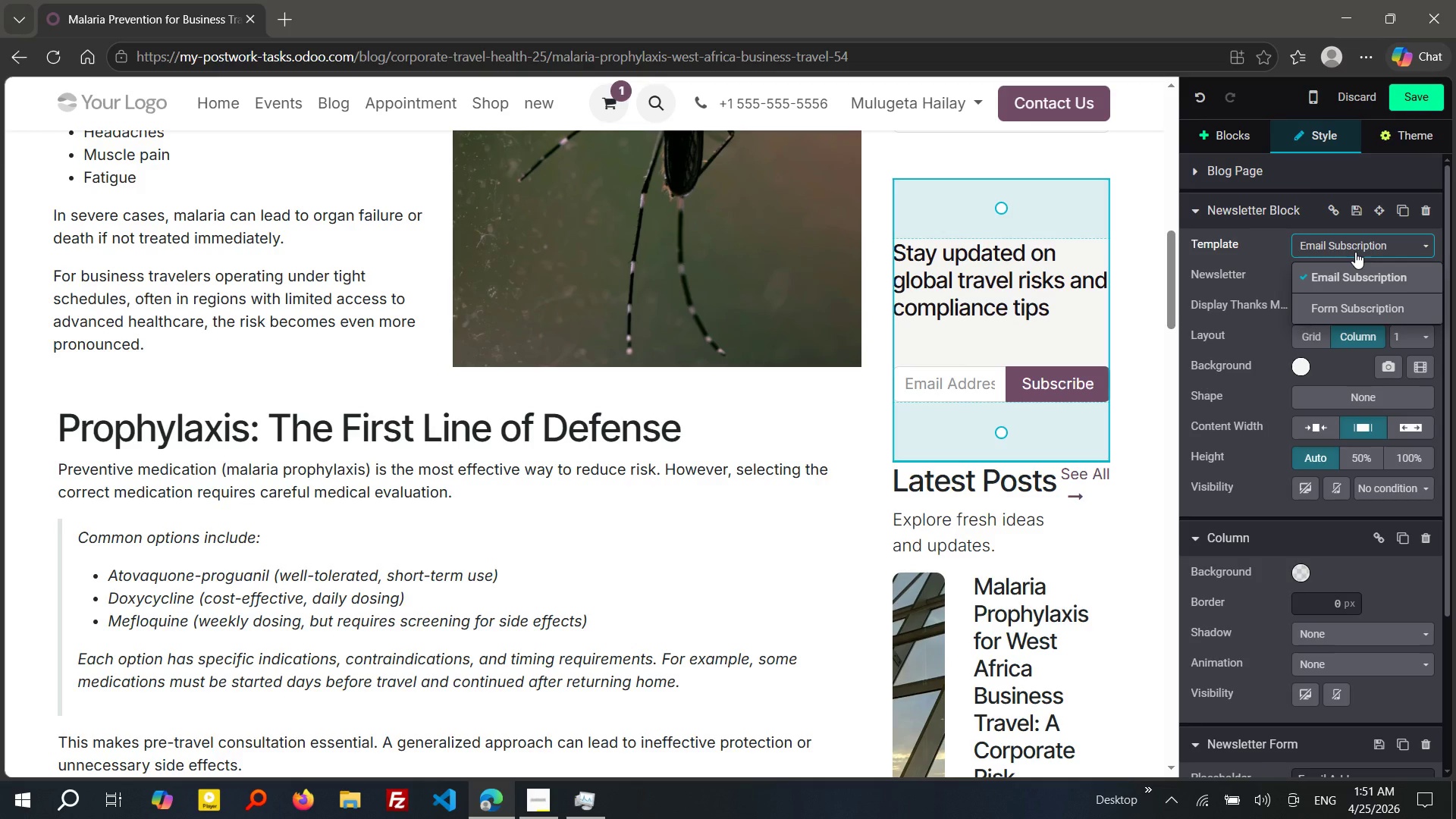 
left_click([1355, 252])
 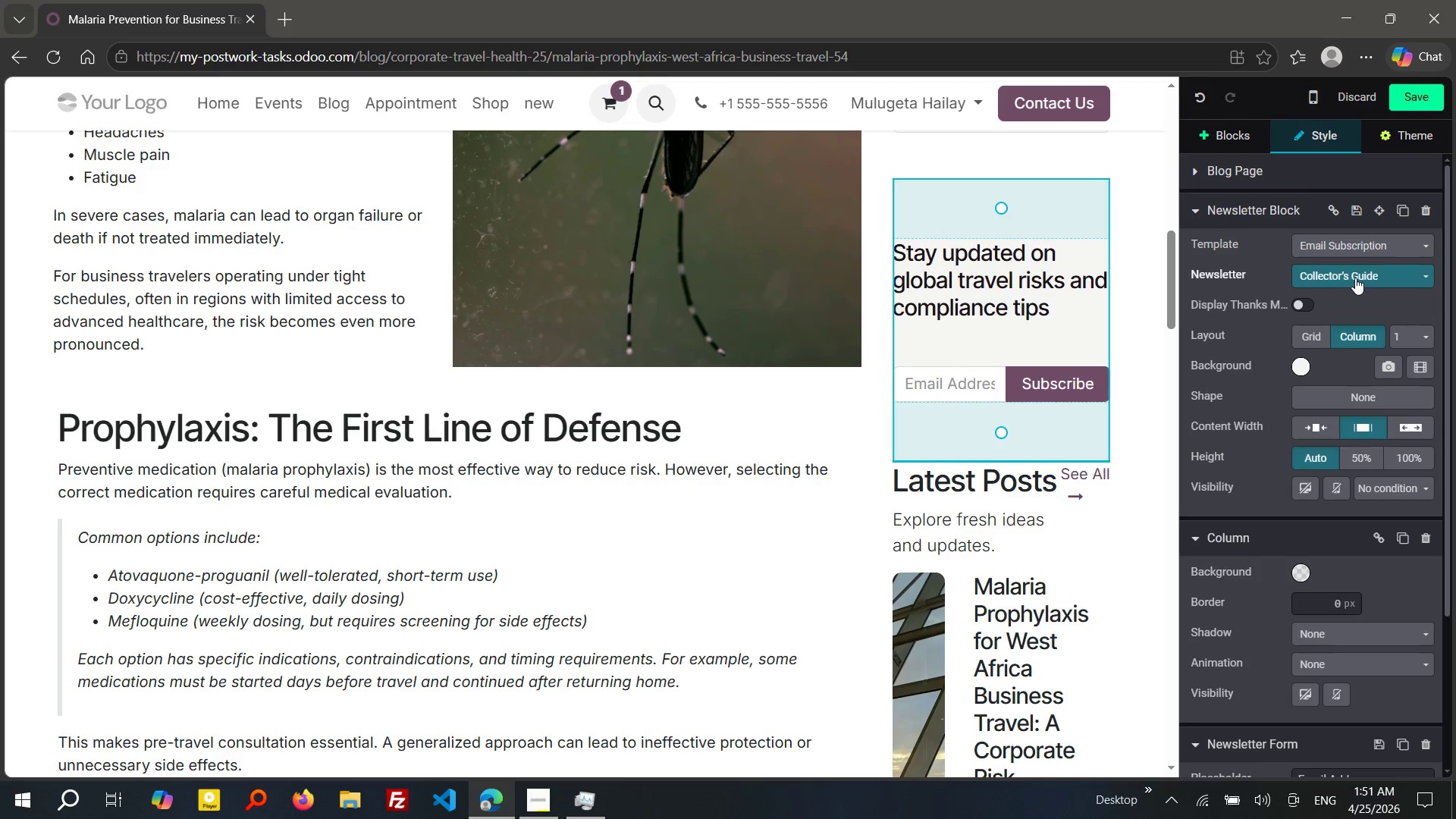 
left_click([1355, 278])
 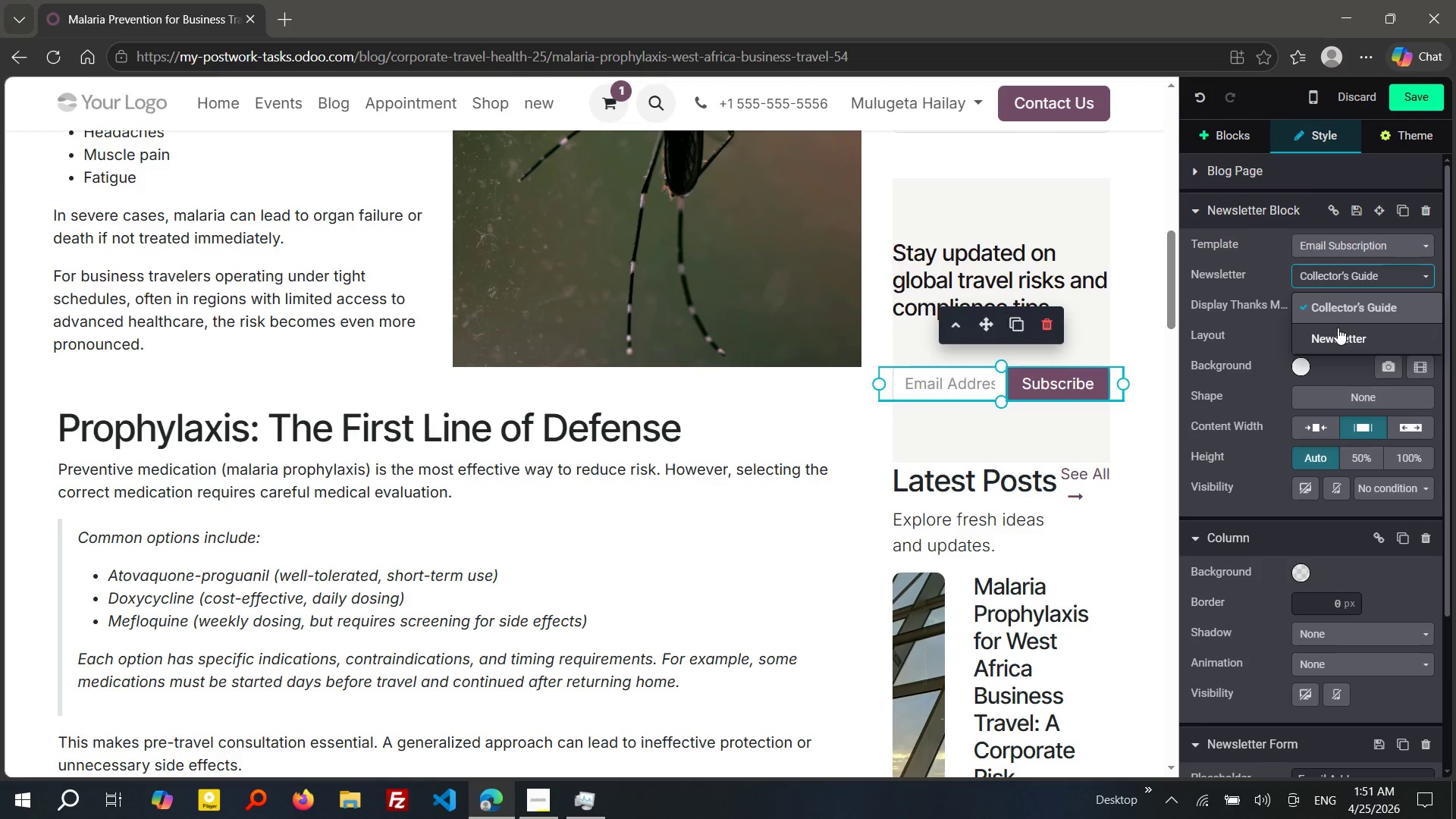 
left_click([1338, 328])
 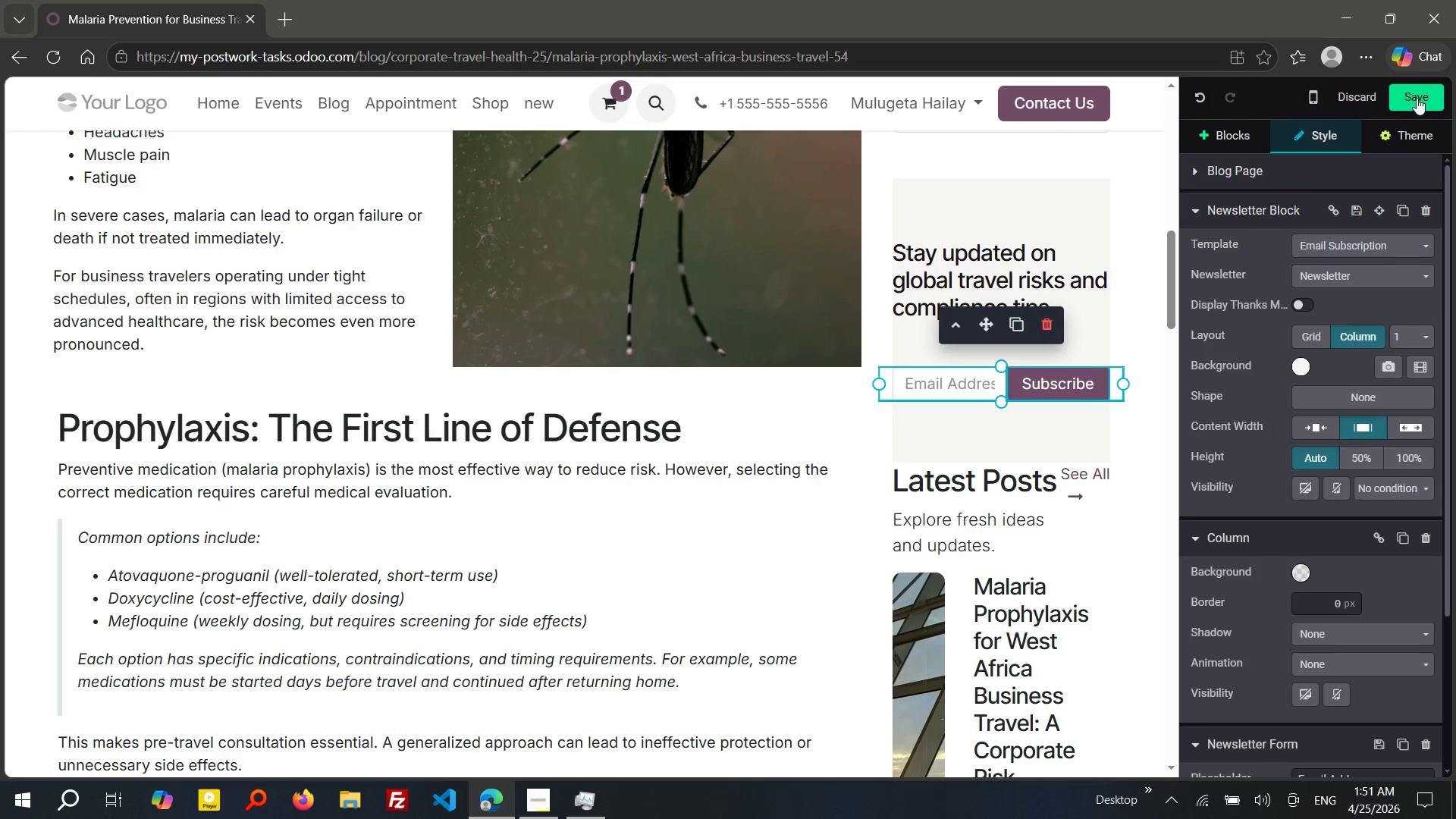 
left_click([1417, 98])
 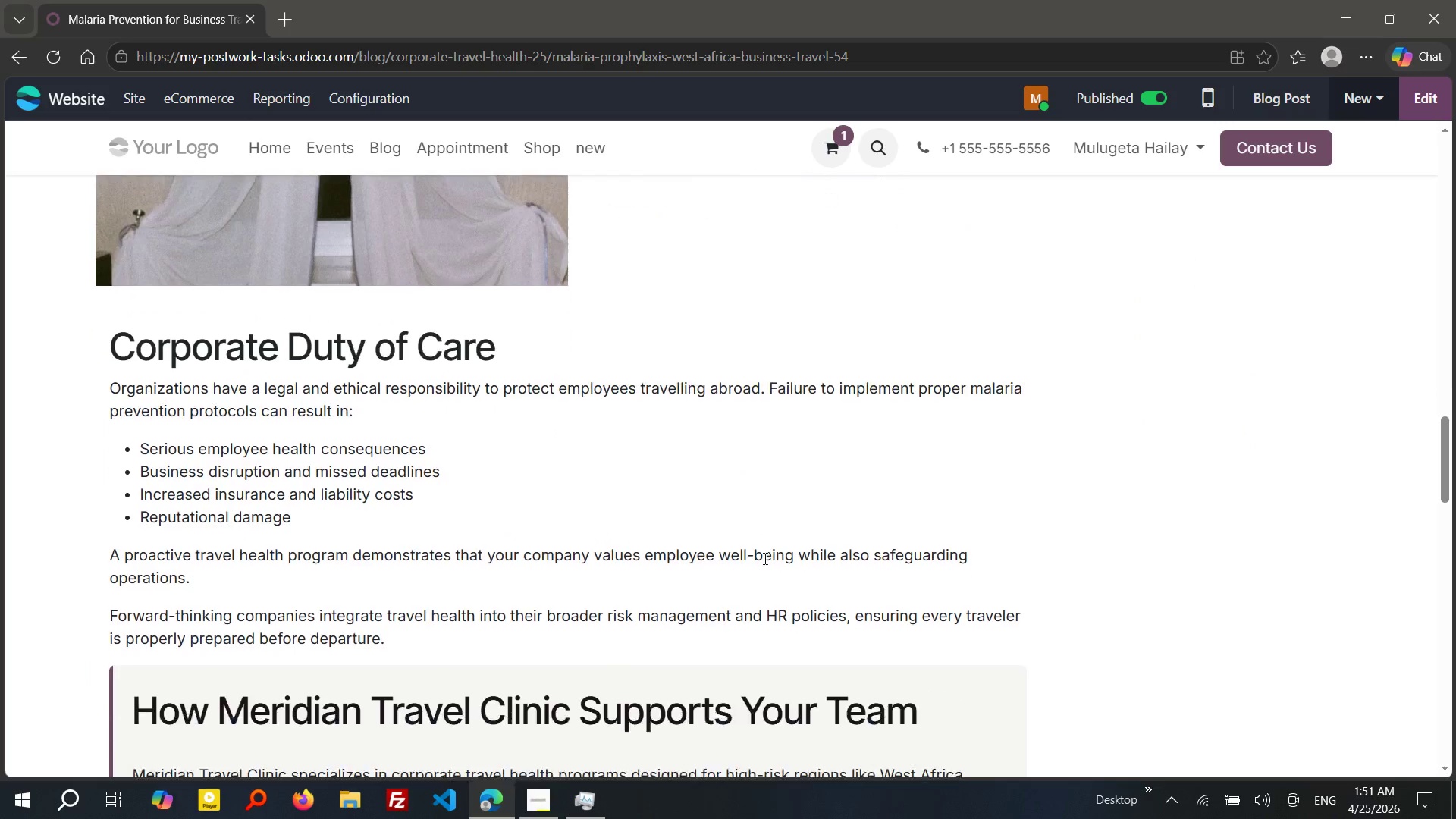 
wait(9.25)
 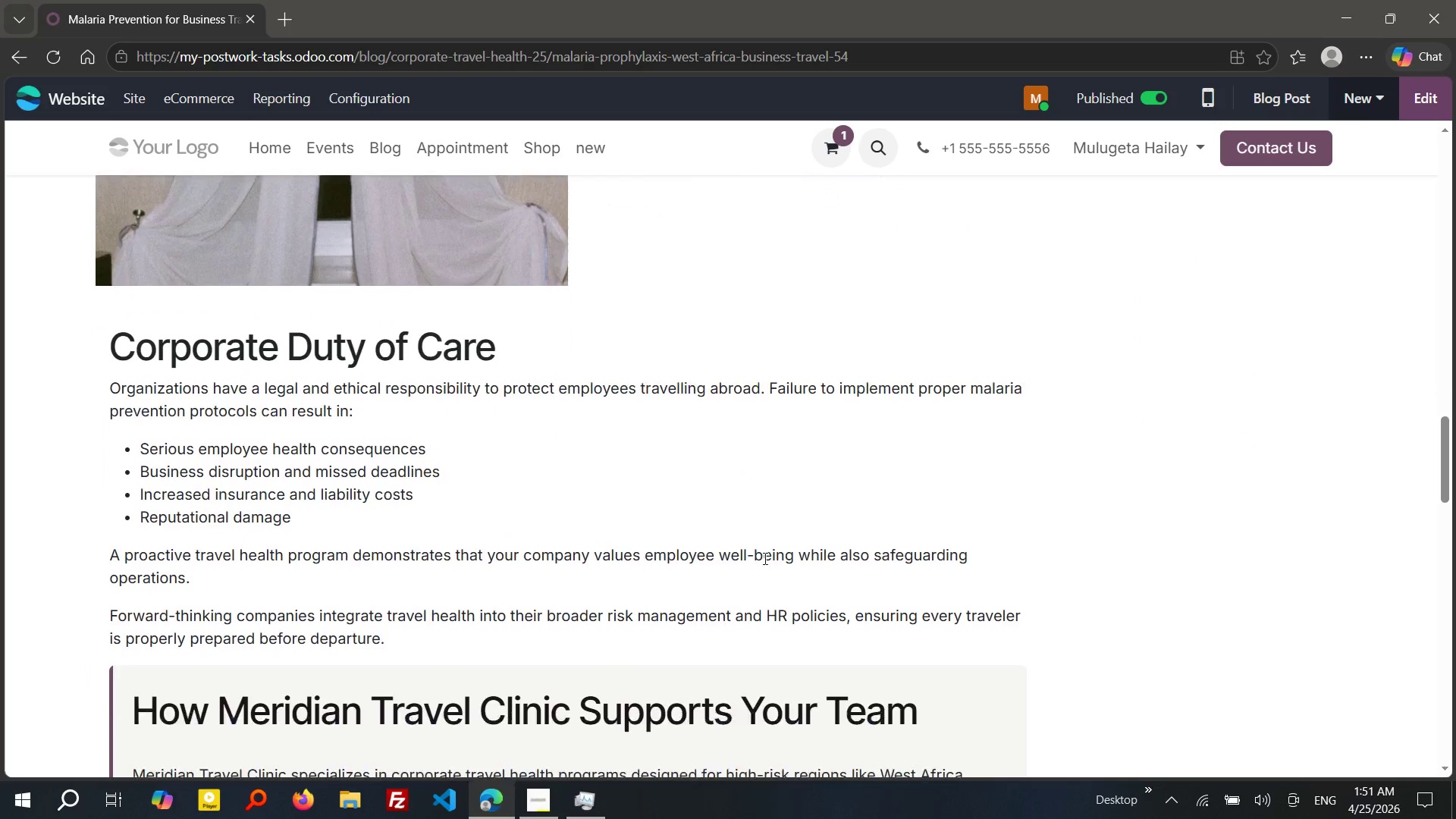 
left_click([1420, 94])
 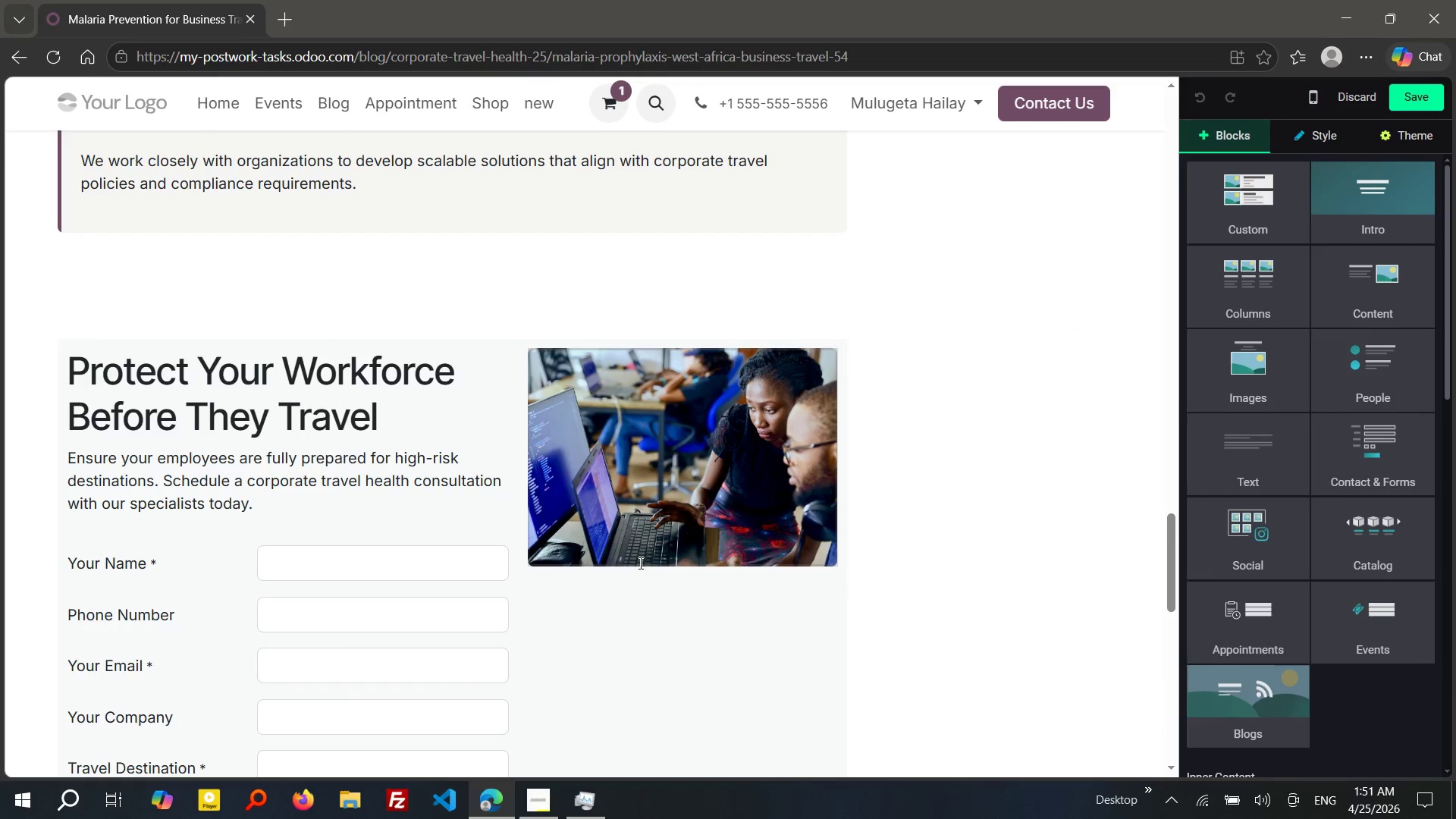 
left_click([639, 659])
 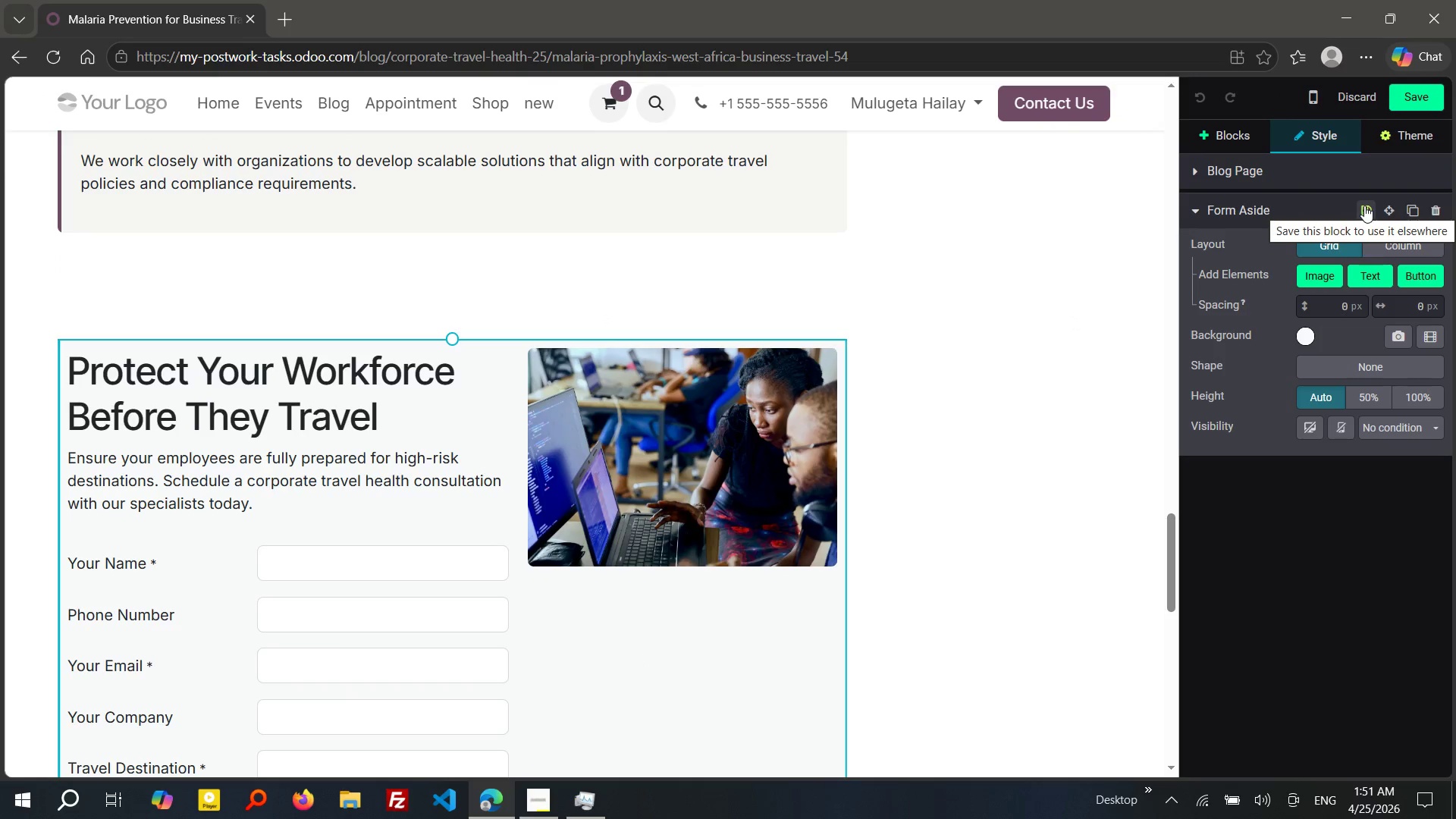 
left_click([1364, 206])
 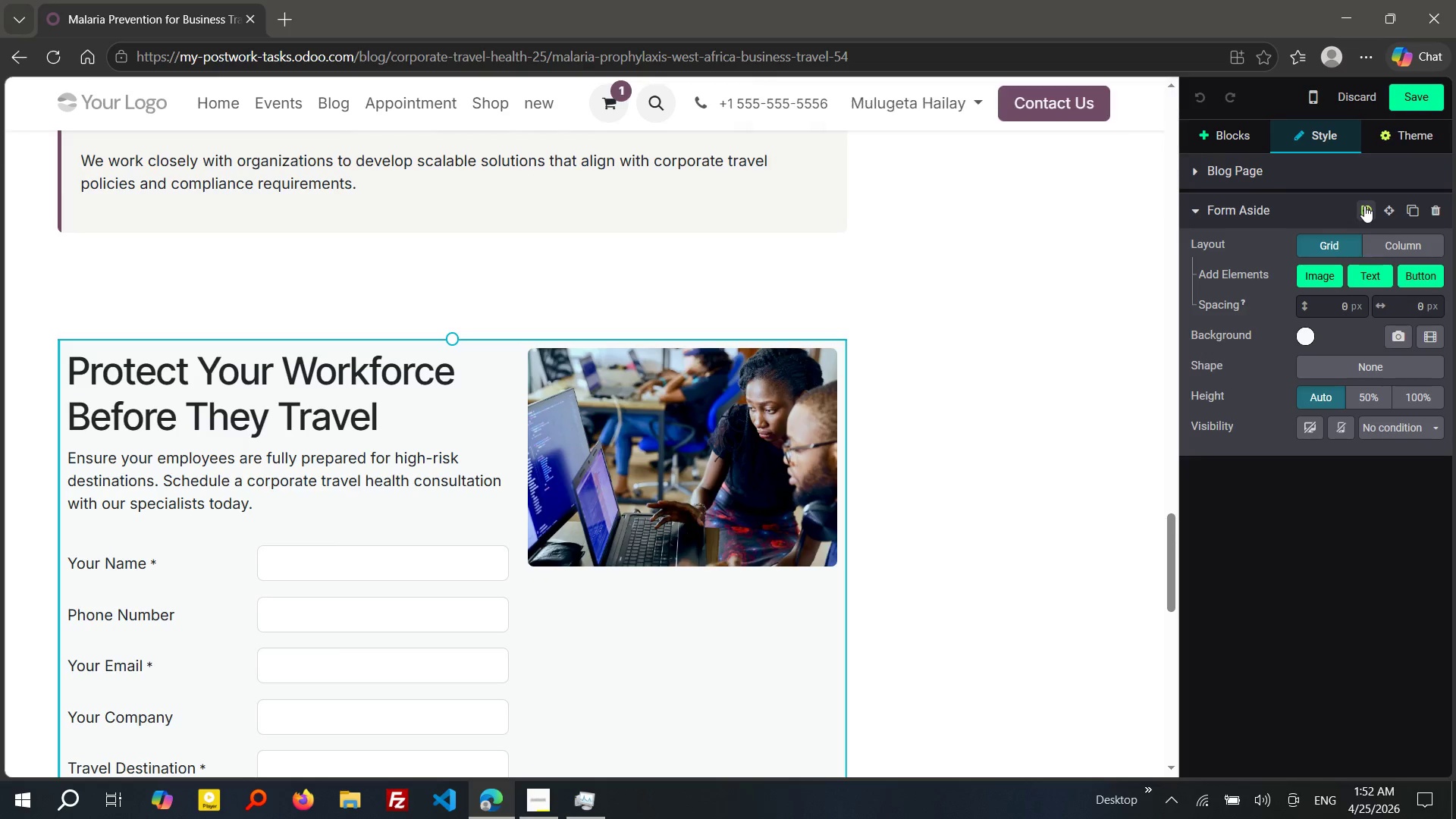 
wait(10.8)
 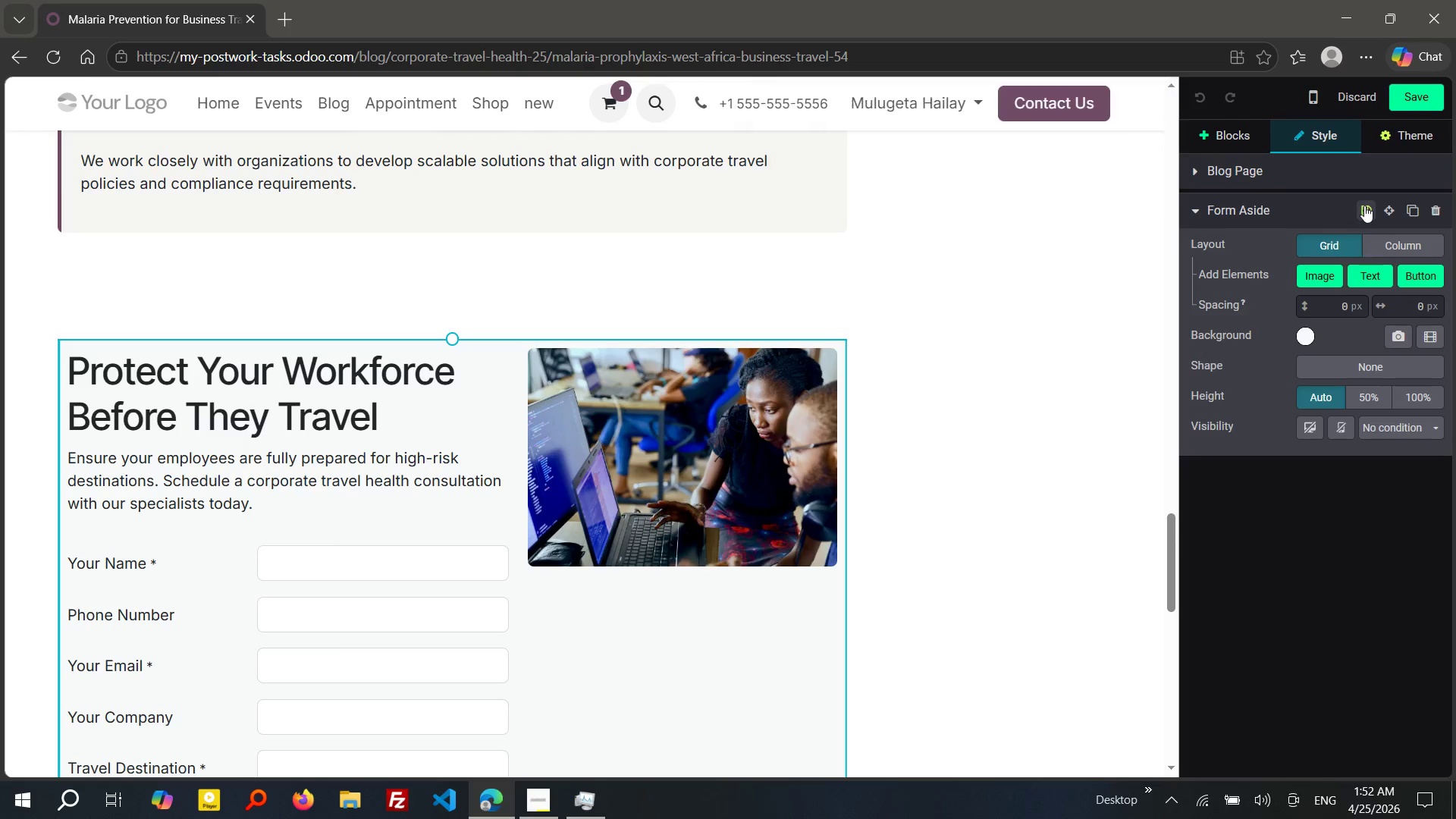 
left_click([1410, 94])
 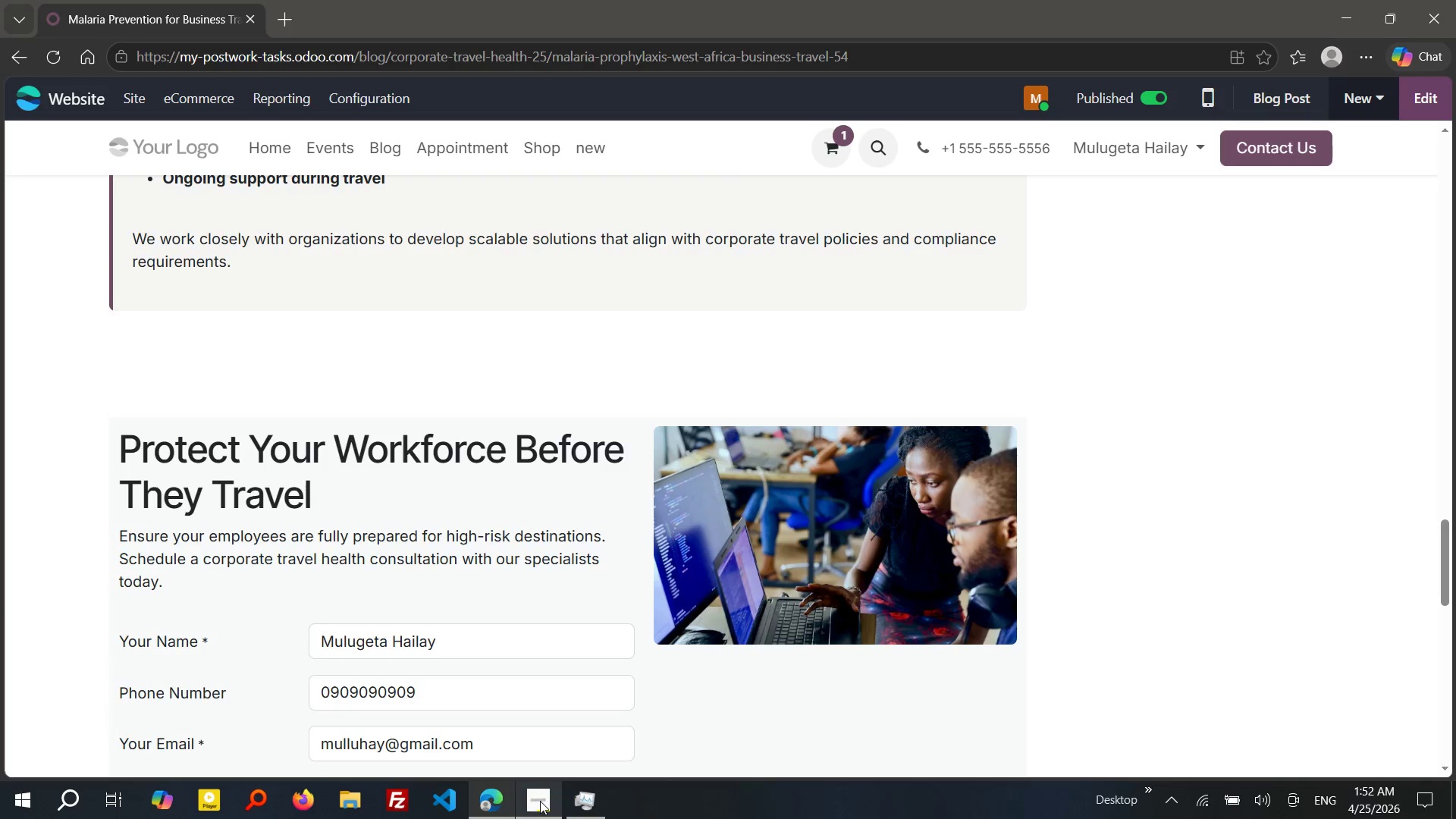 